 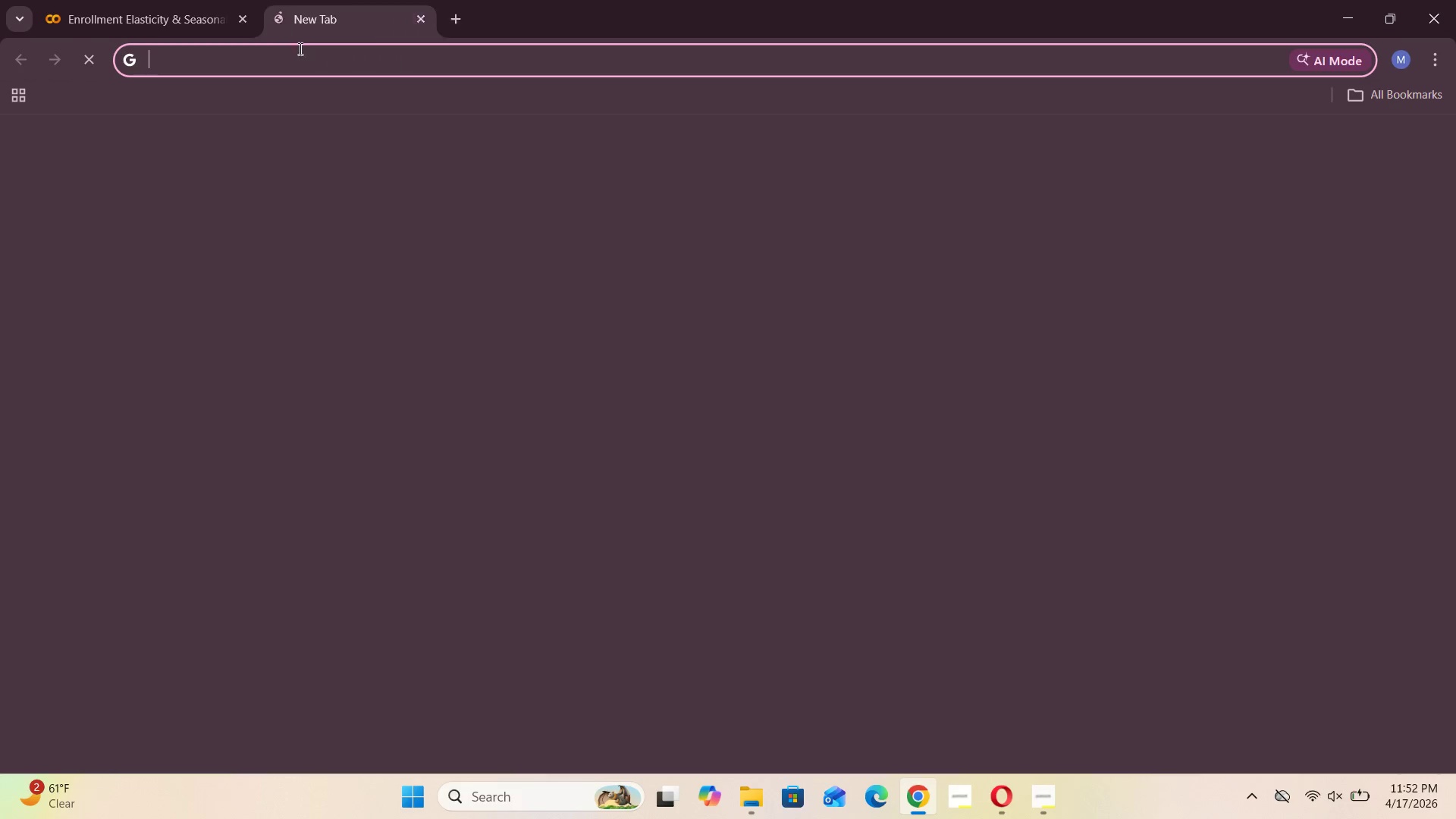 
left_click([461, 386])
 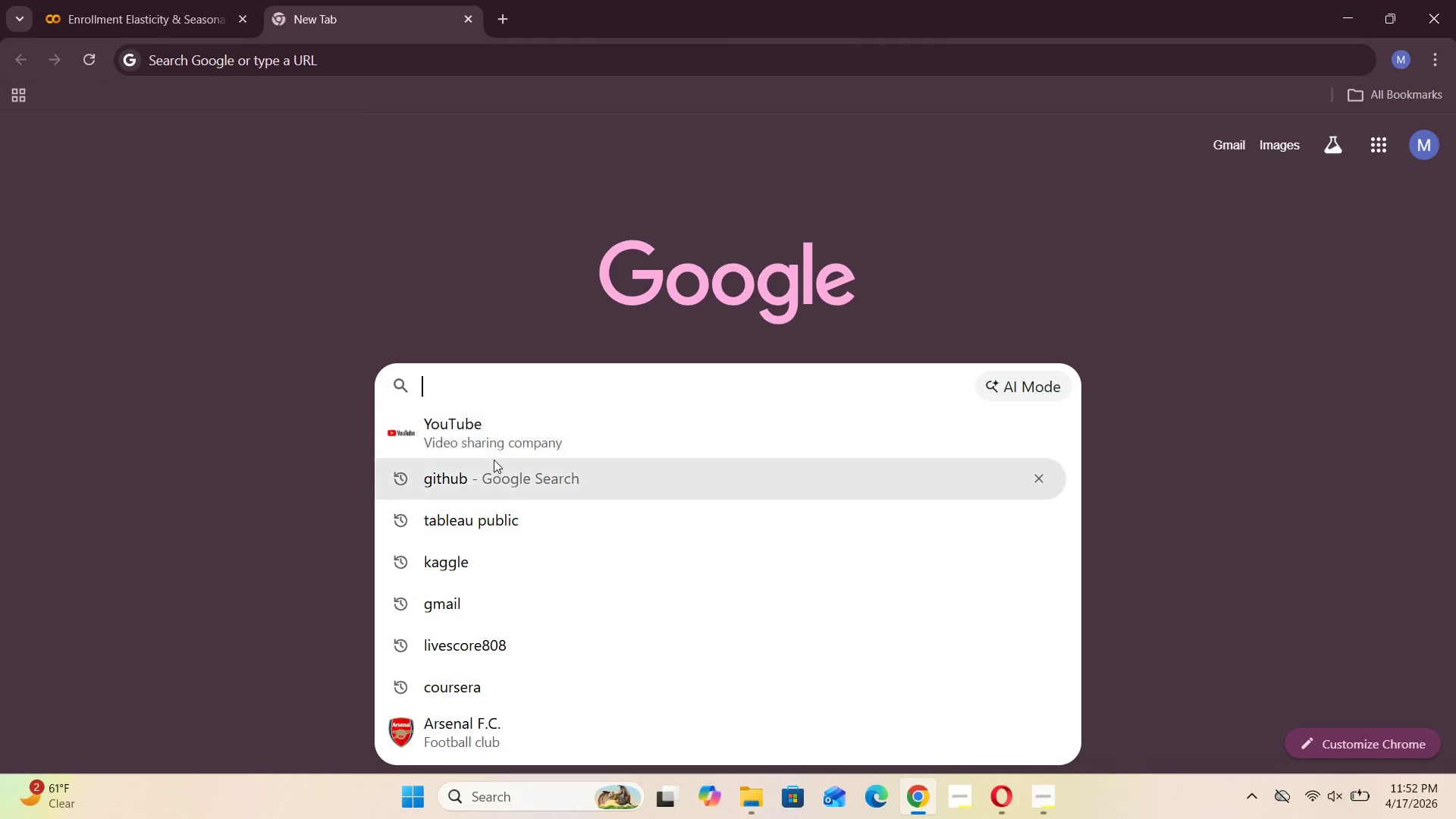 
left_click([496, 421])
 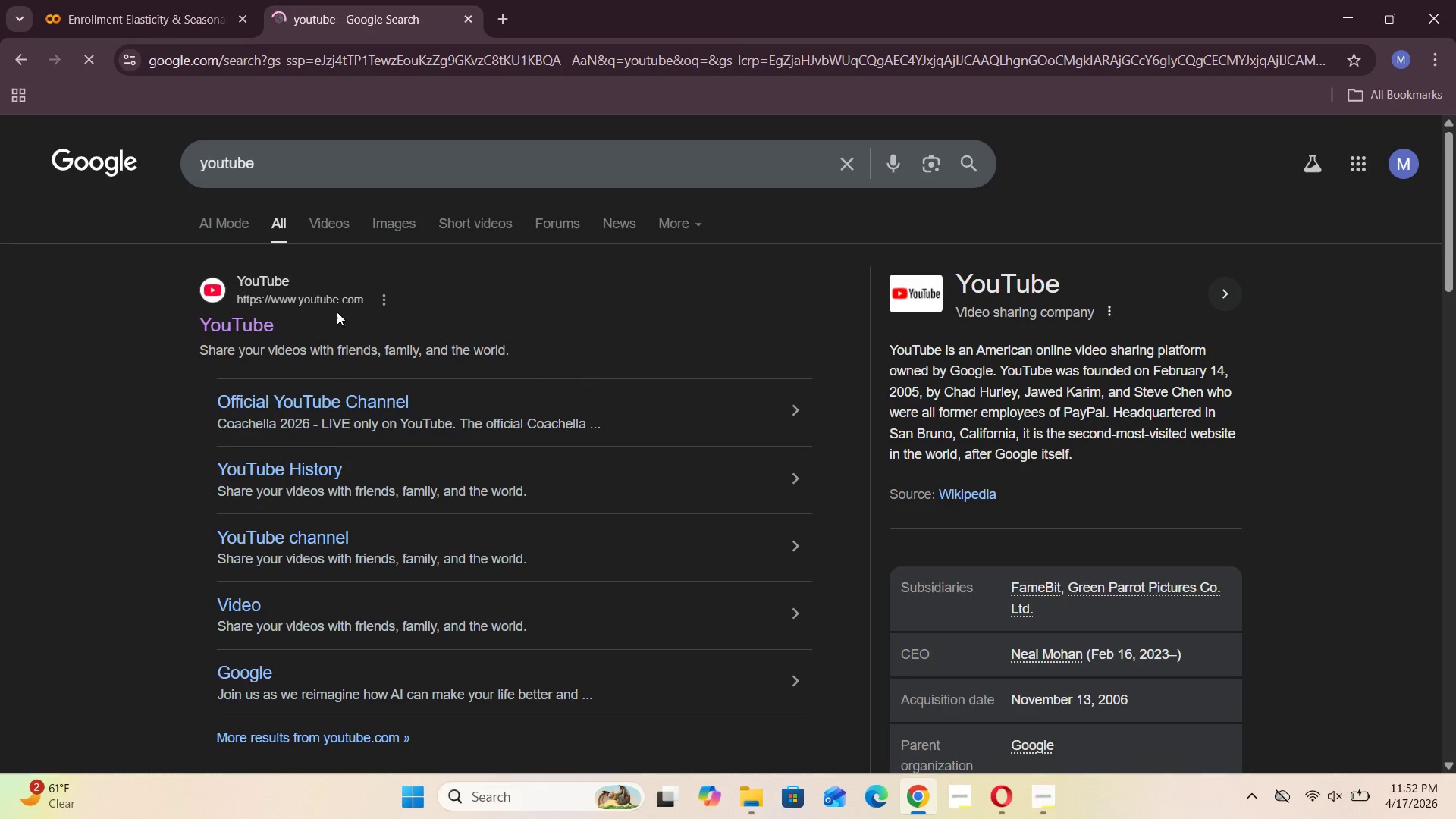 
left_click([266, 320])
 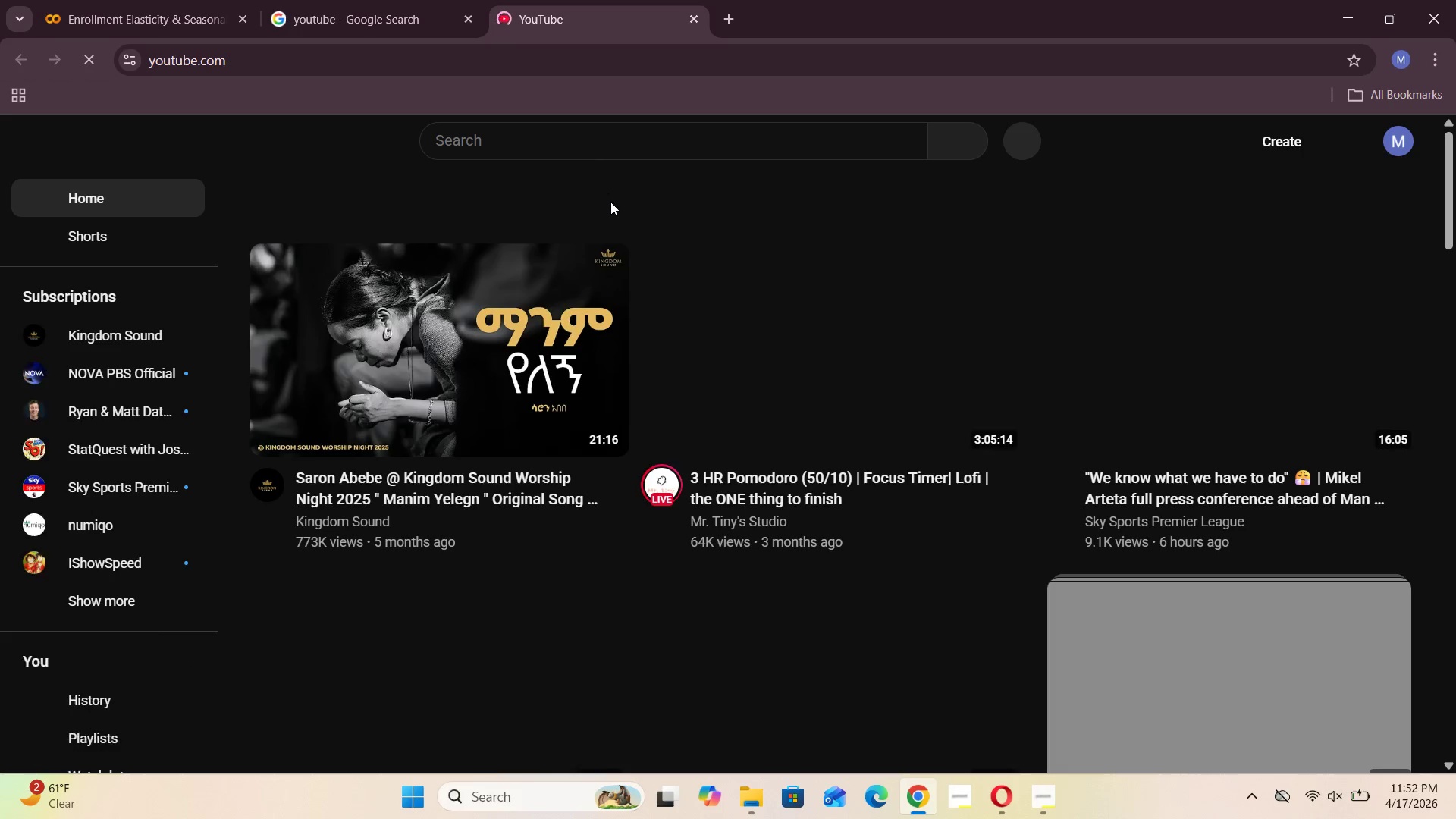 
left_click([864, 354])
 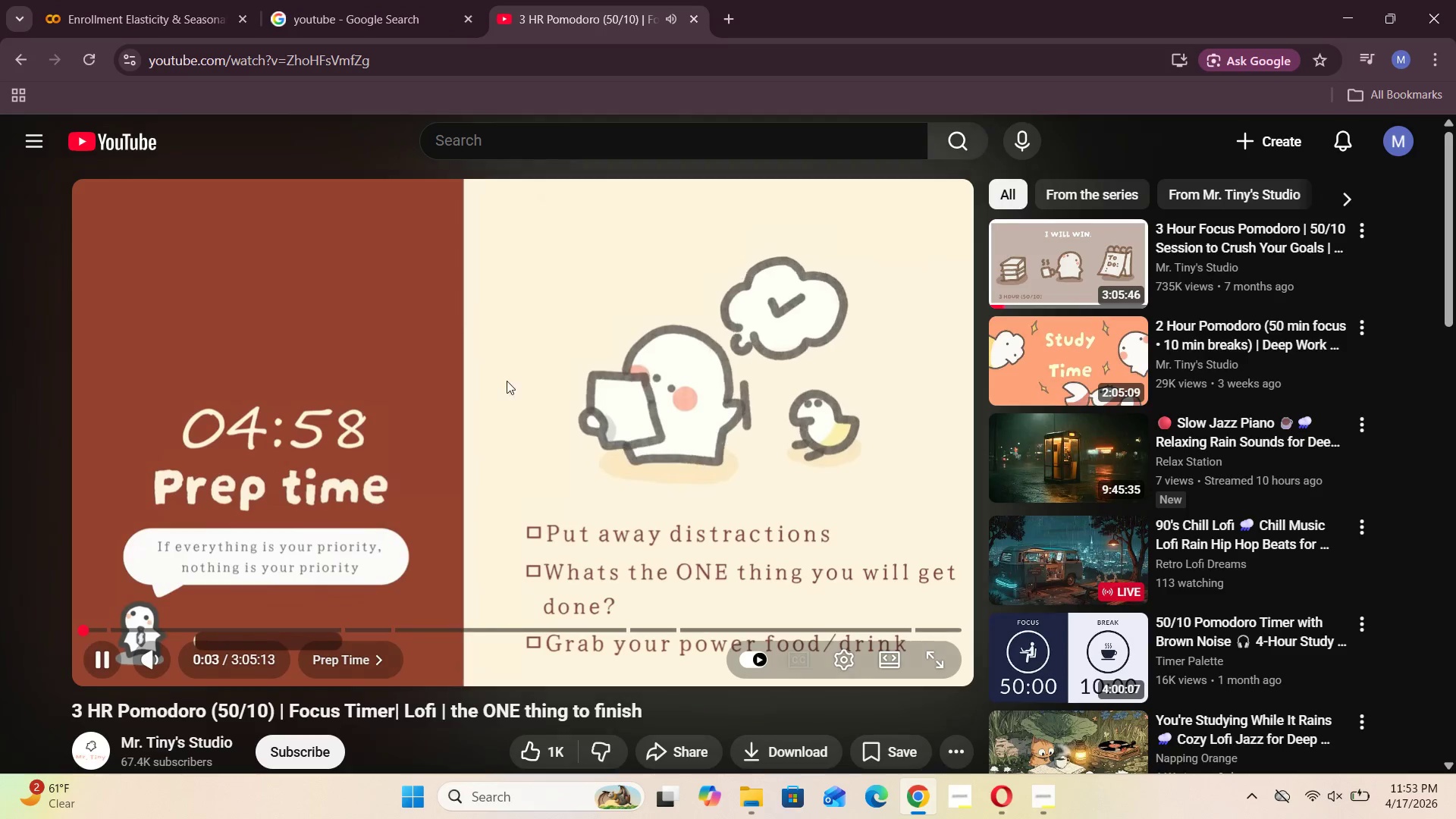 
wait(6.0)
 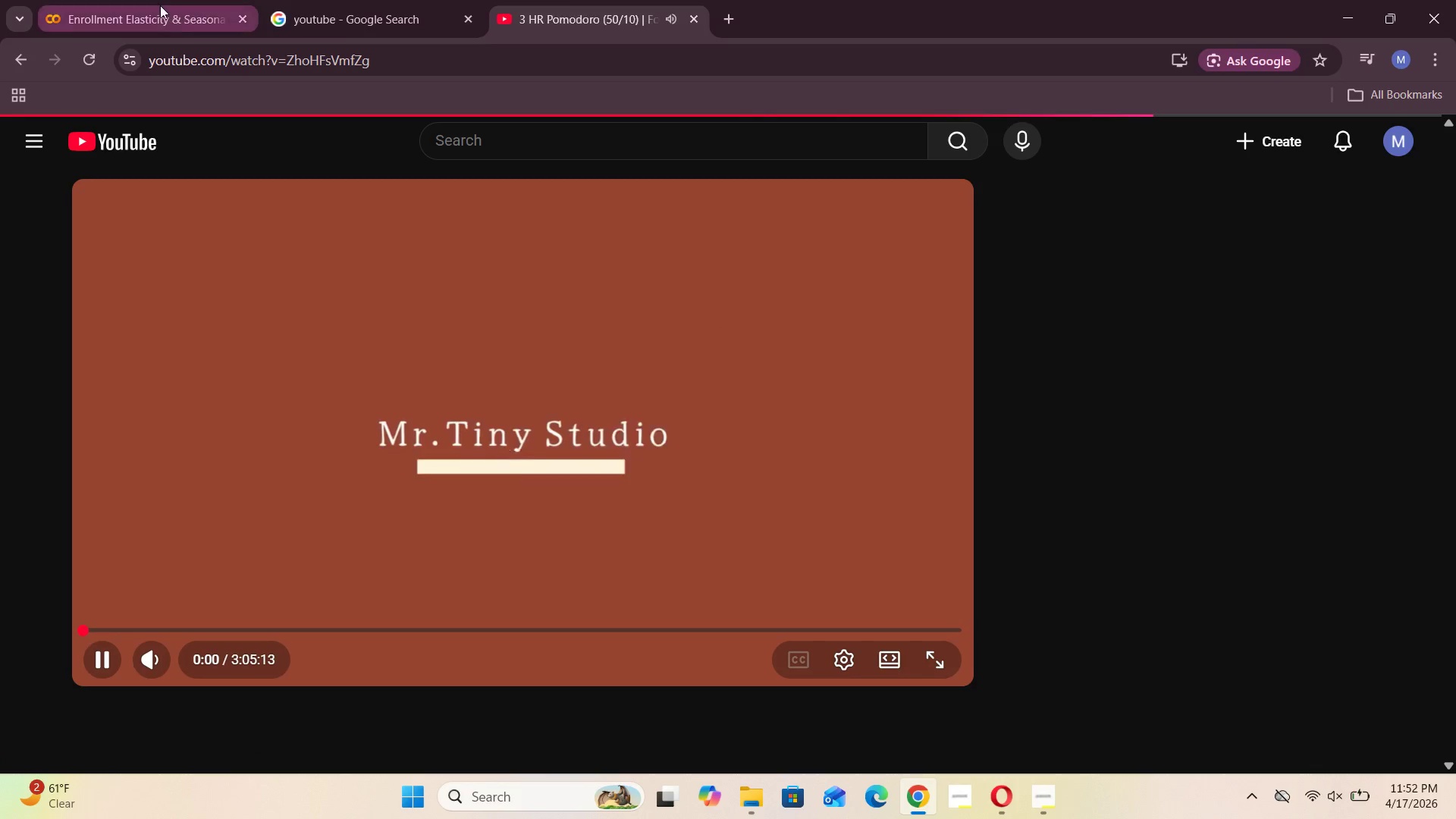 
left_click([1349, 796])
 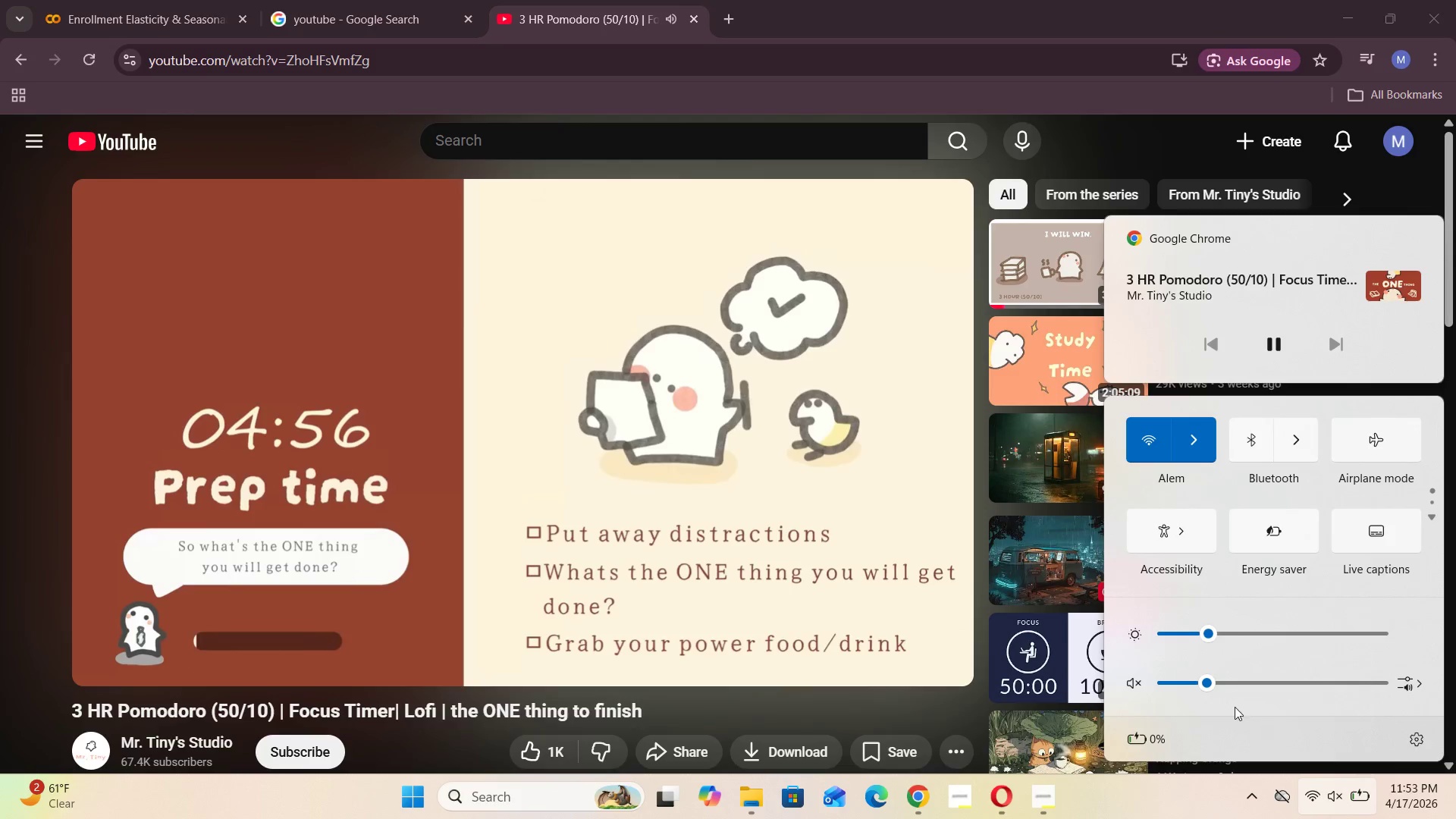 
left_click([1222, 679])
 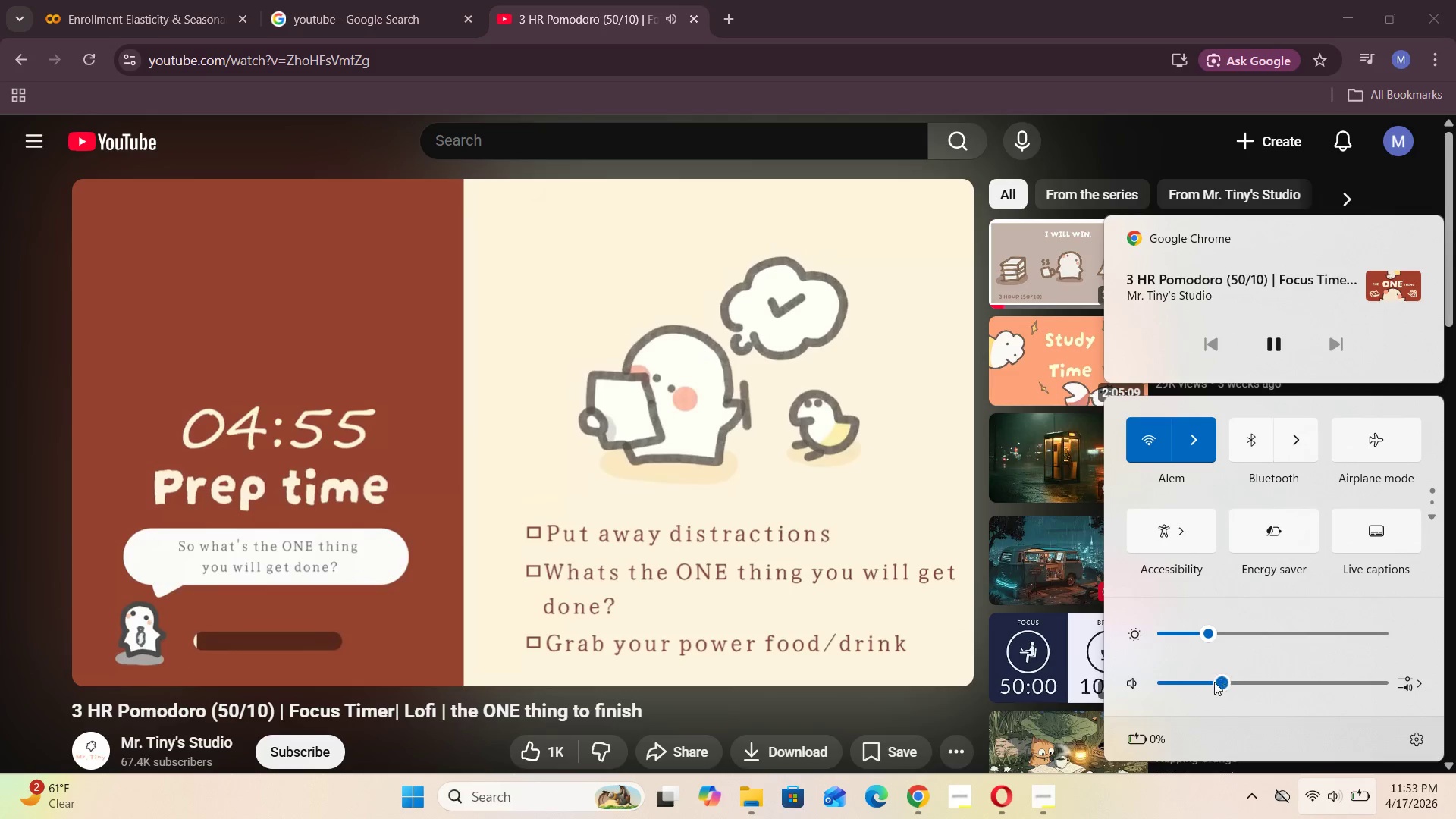 
left_click([1207, 682])
 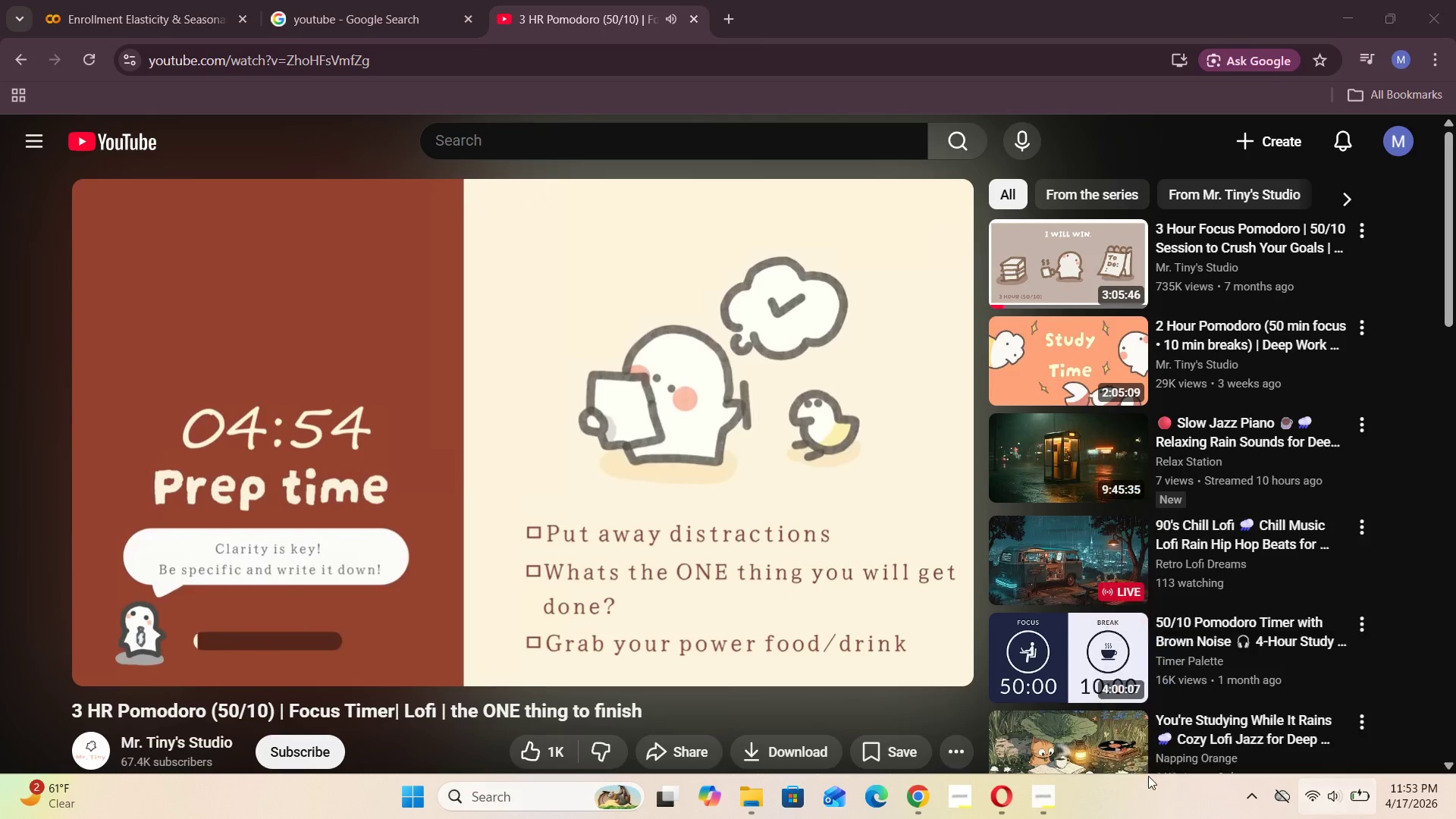 
scroll: coordinate [1075, 580], scroll_direction: down, amount: 3.0
 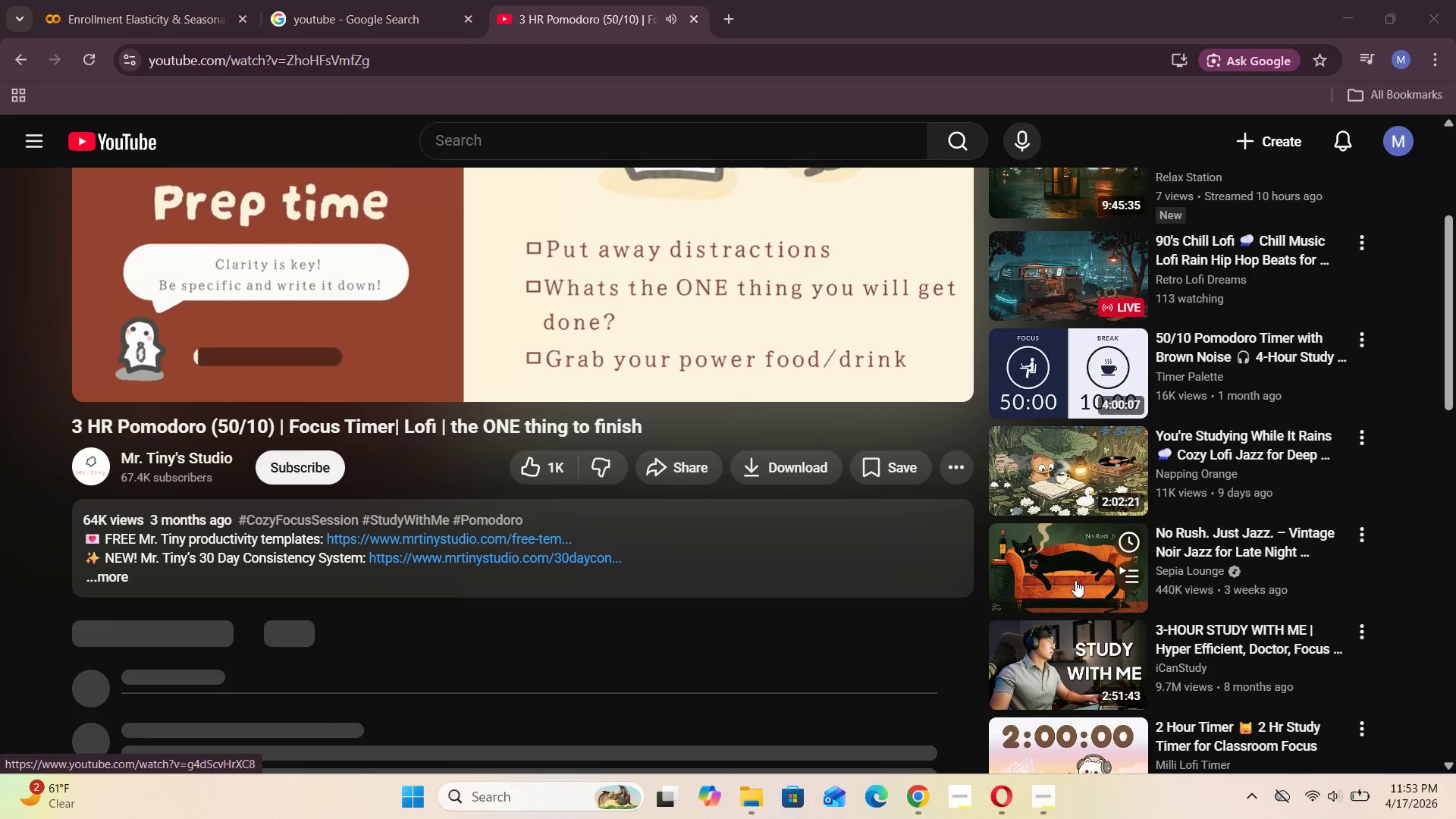 
scroll: coordinate [1068, 575], scroll_direction: up, amount: 2.0
 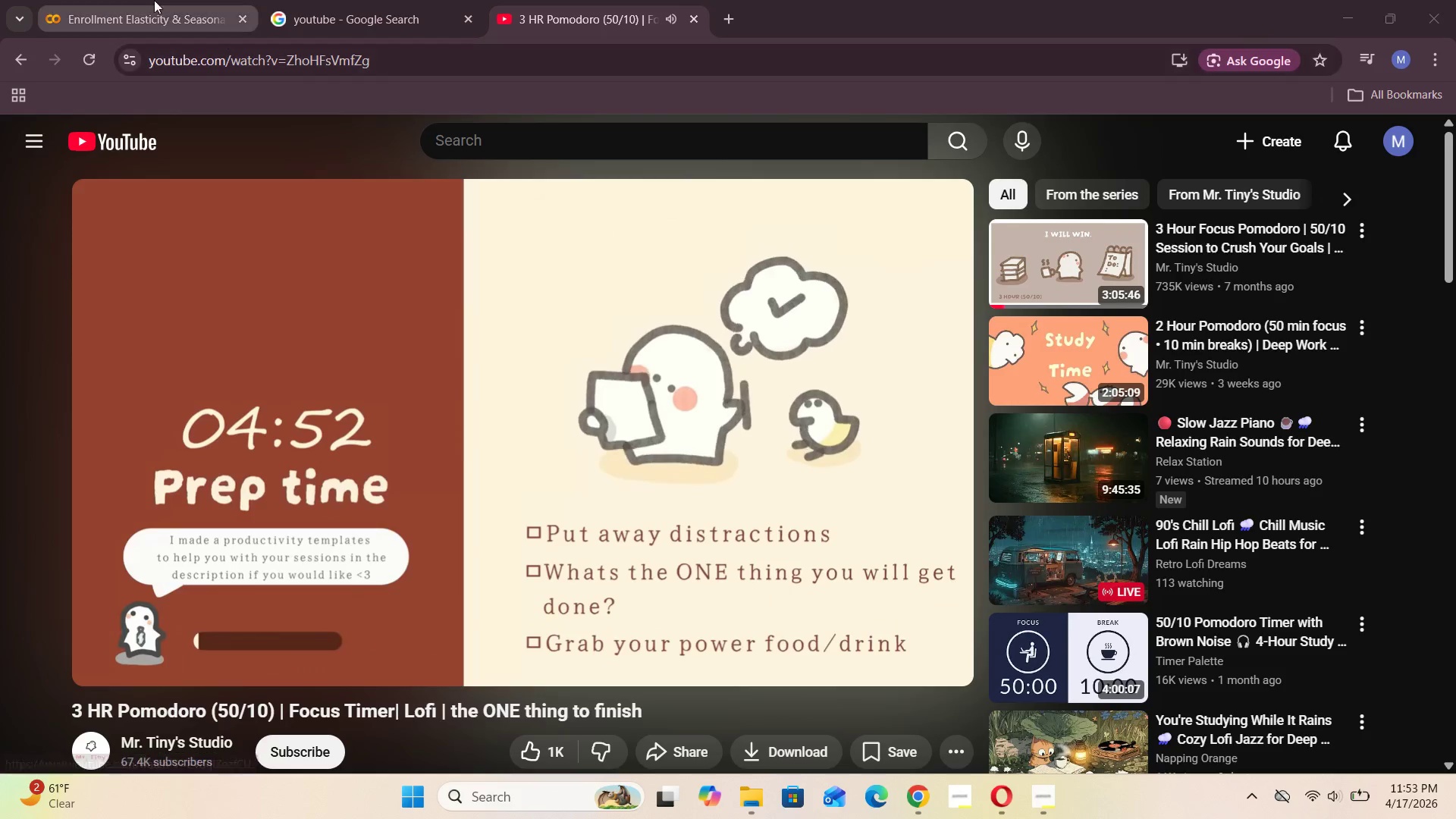 
left_click([121, 0])
 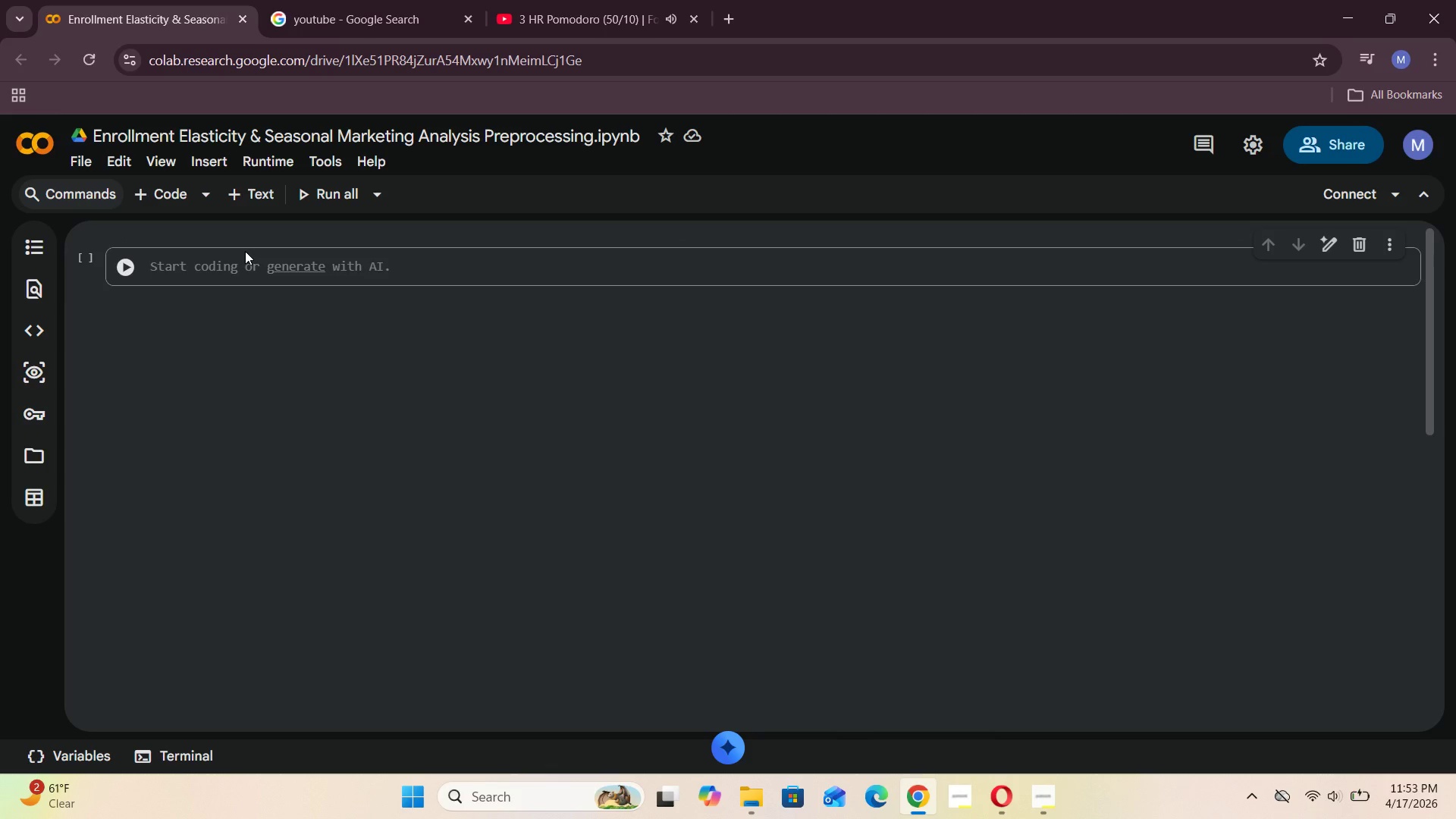 
left_click([254, 198])
 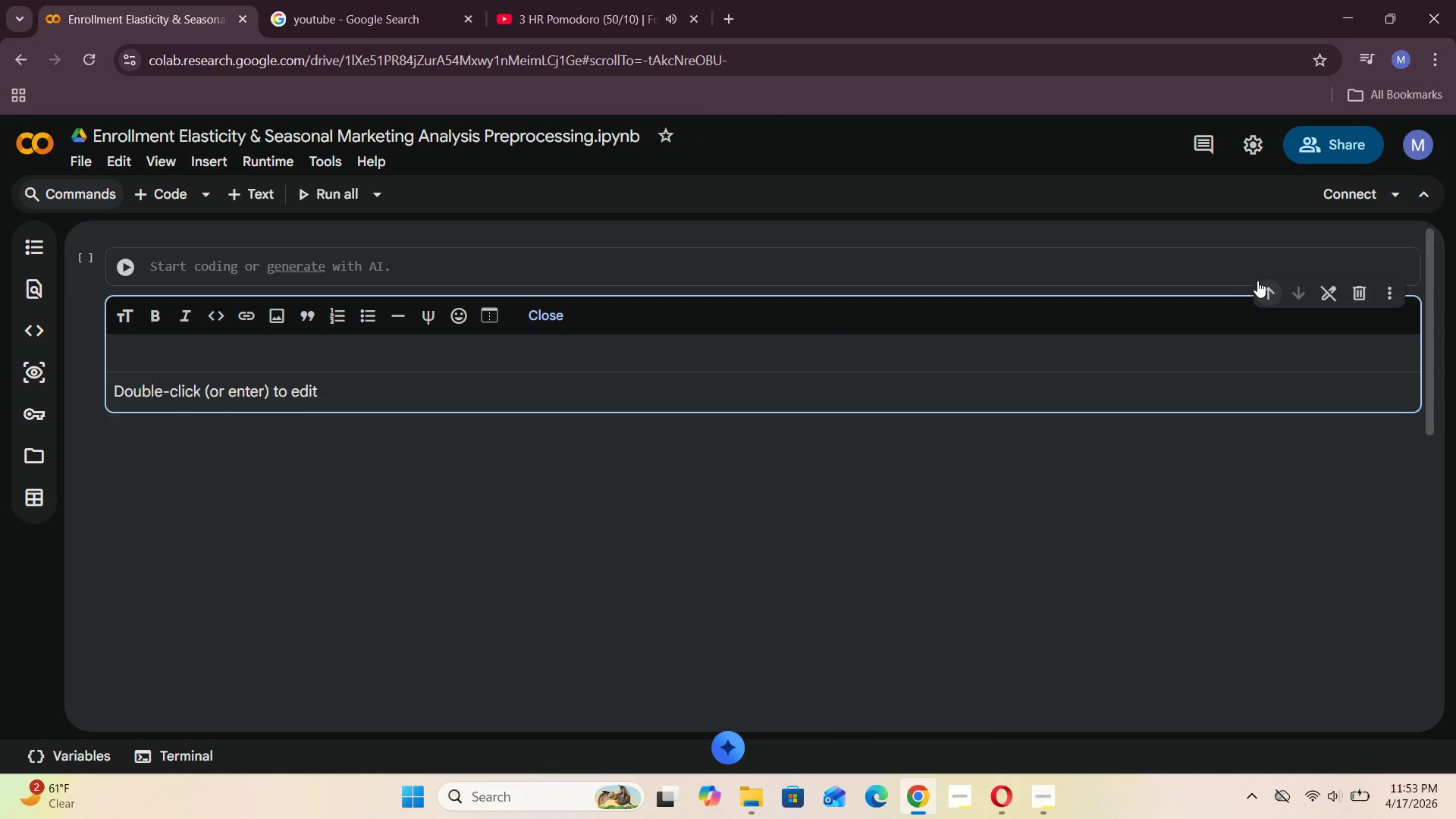 
left_click([1266, 289])
 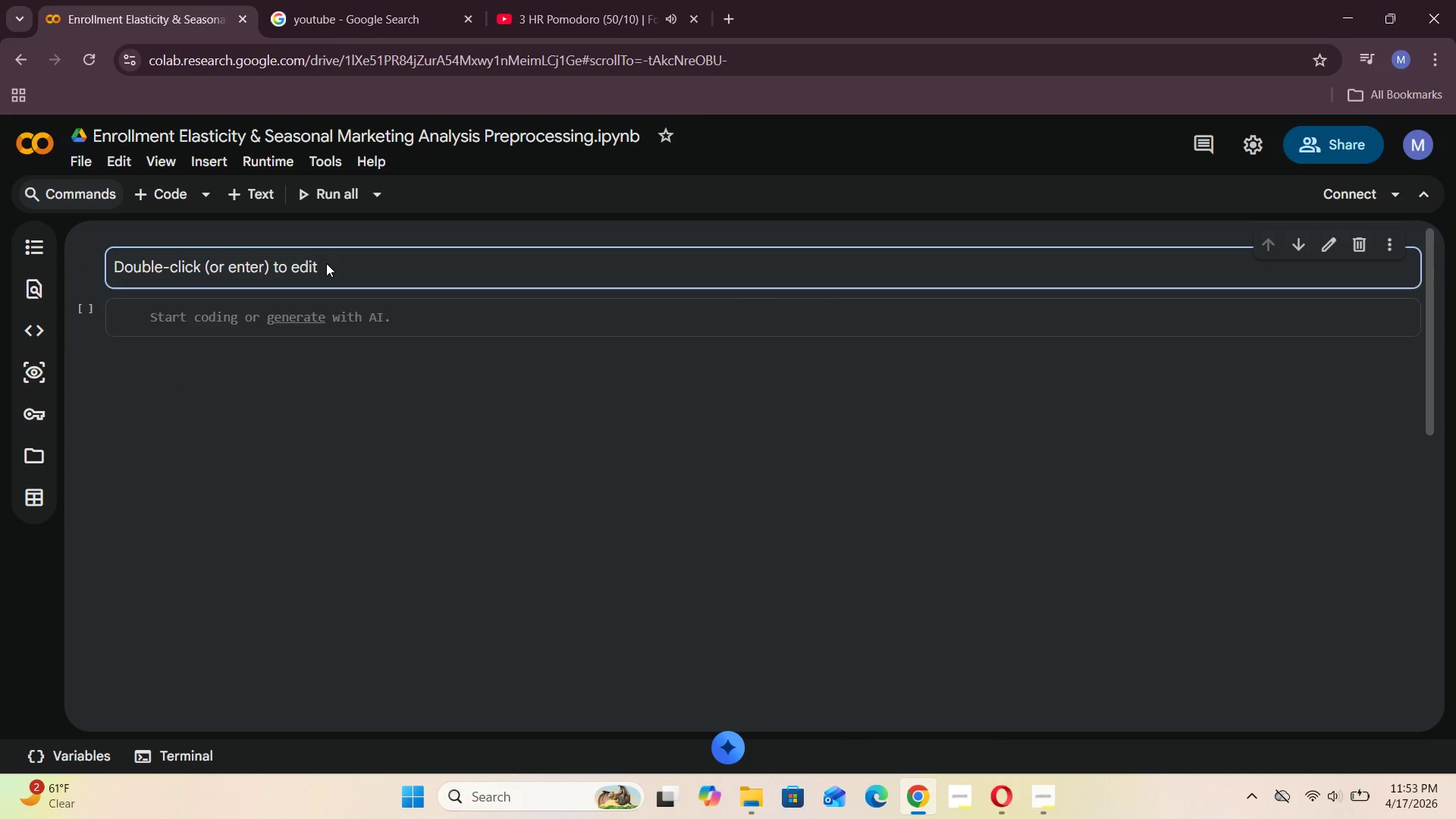 
double_click([326, 263])
 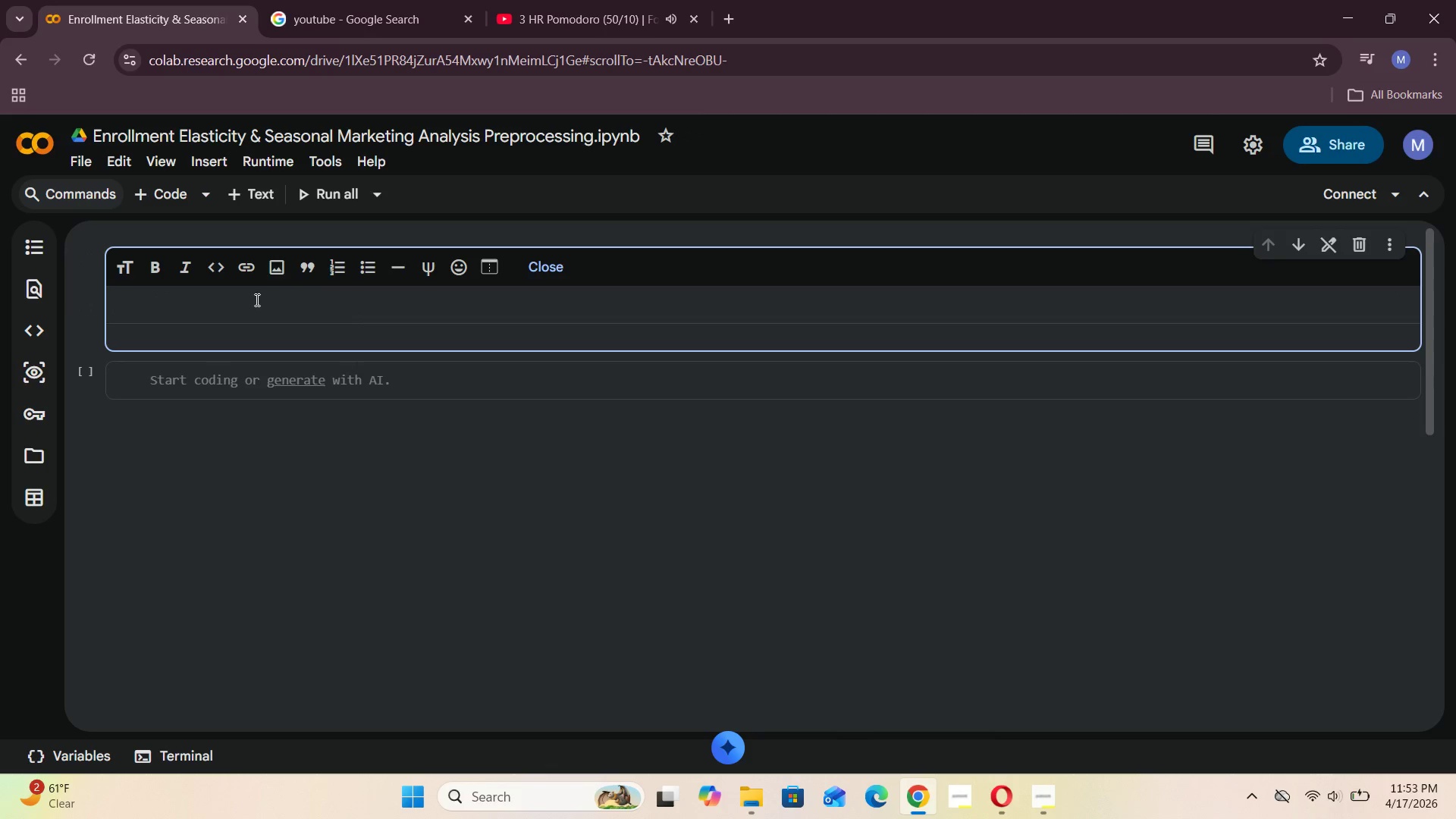 
left_click([256, 300])
 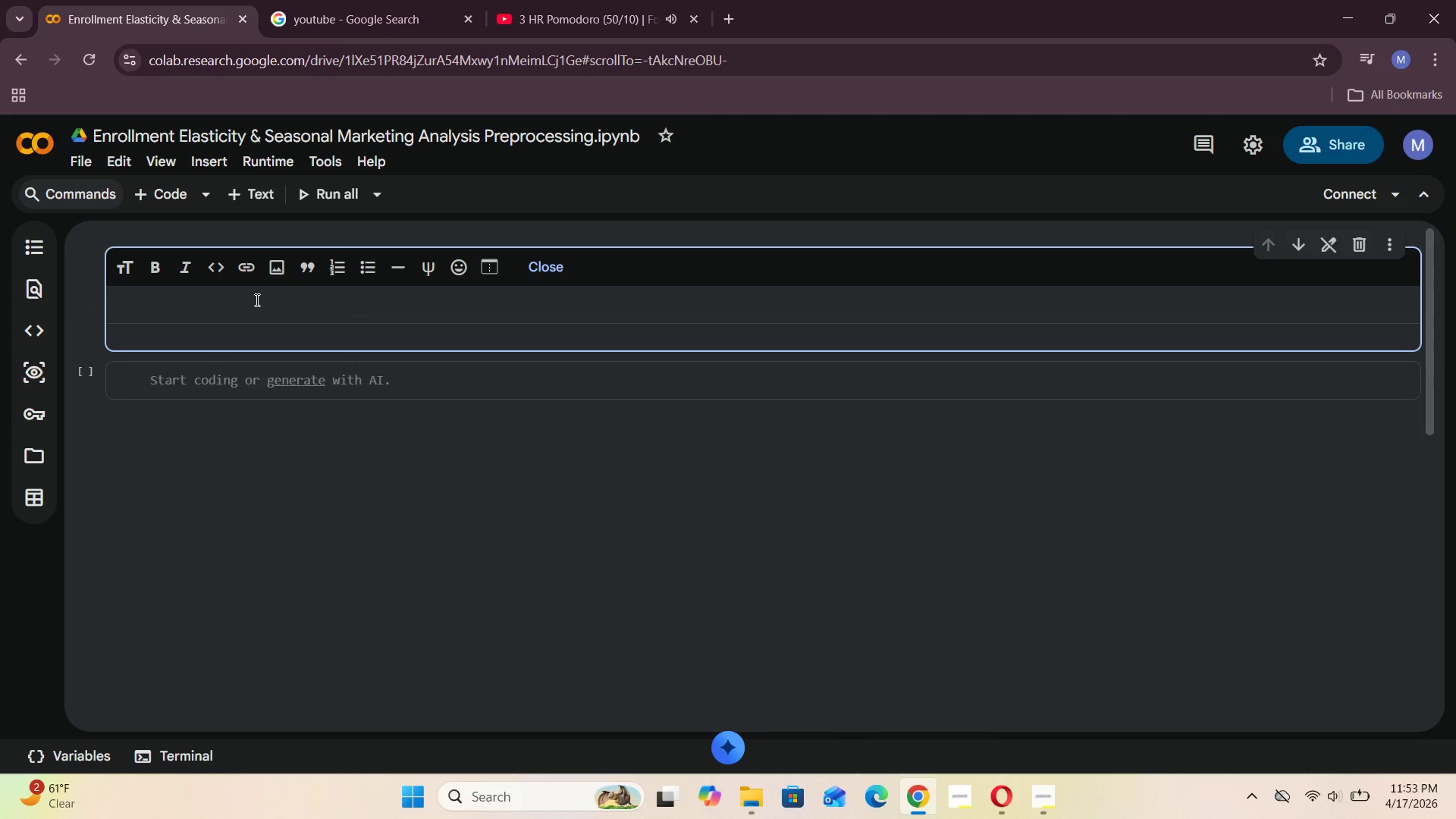 
key(CapsLock)
 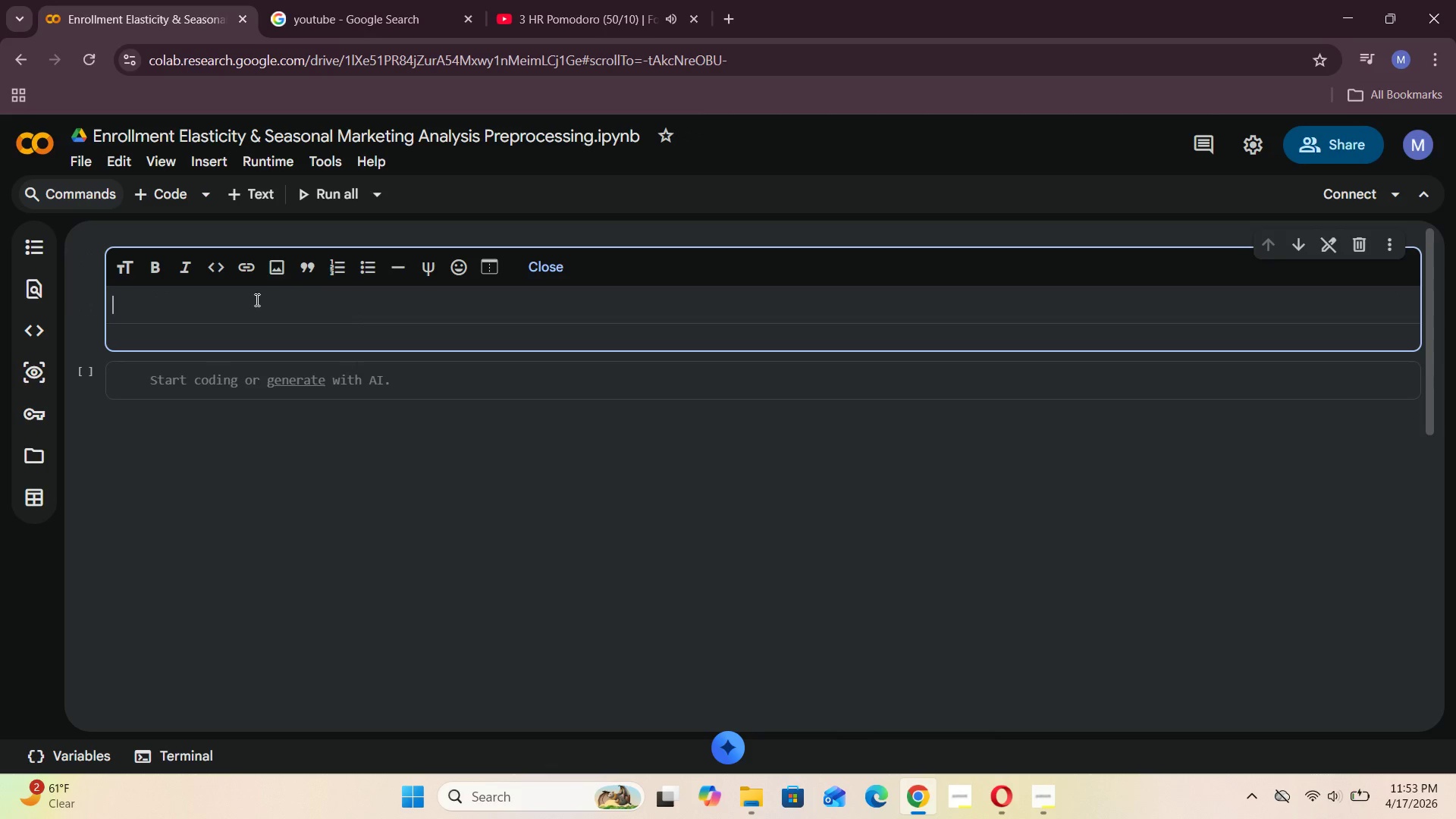 
wait(6.59)
 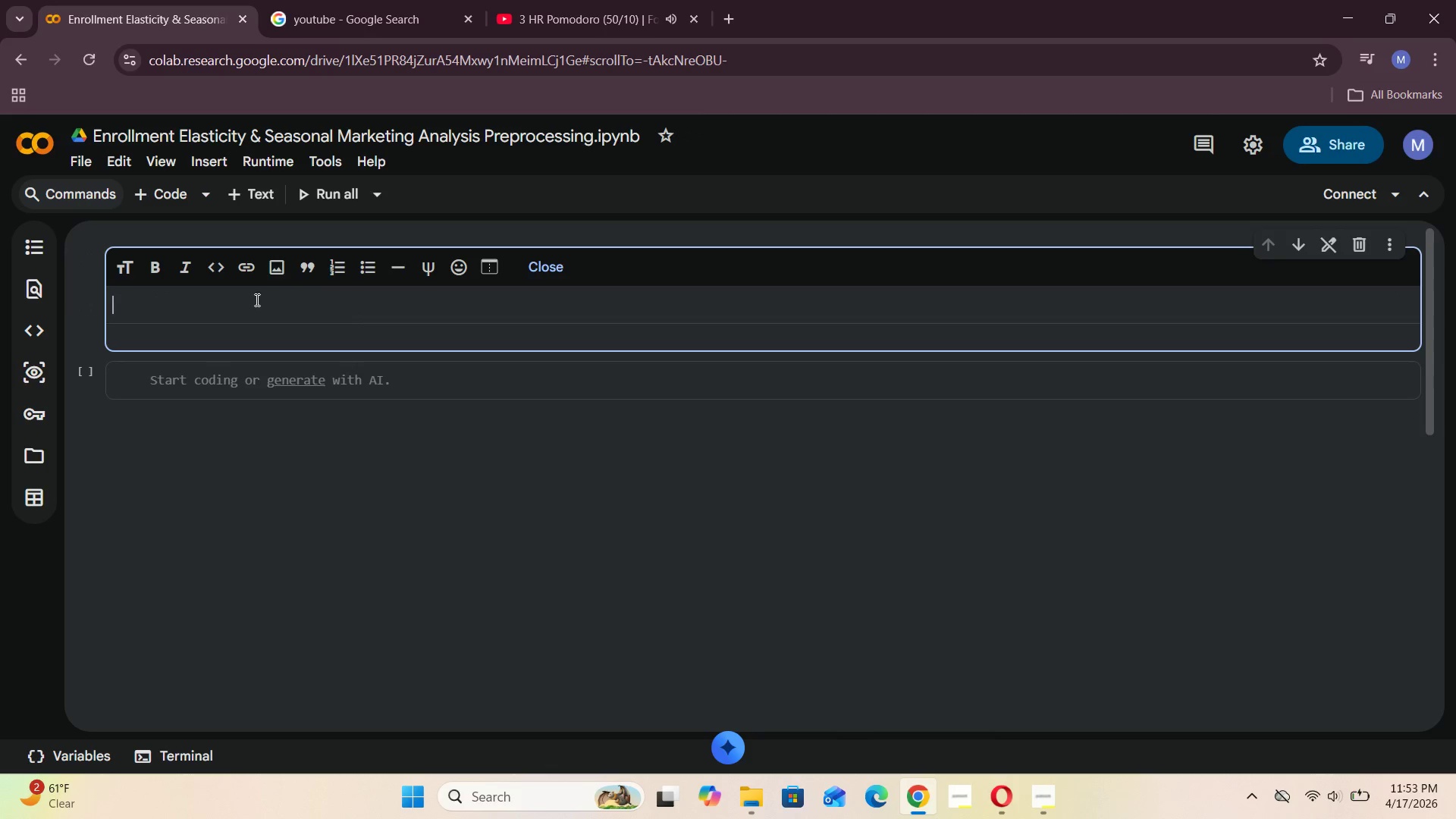 
left_click([548, 271])
 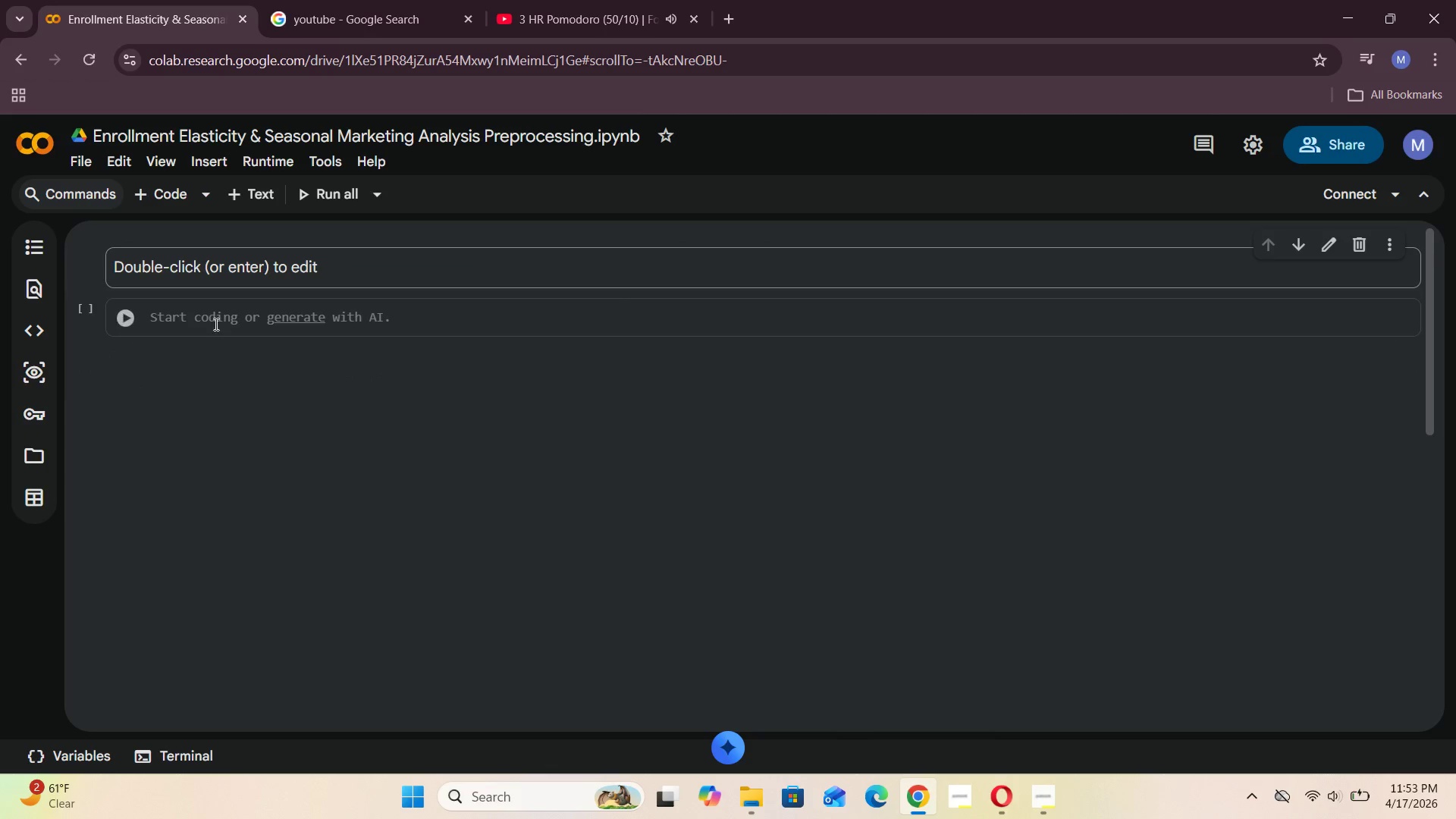 
left_click([213, 320])
 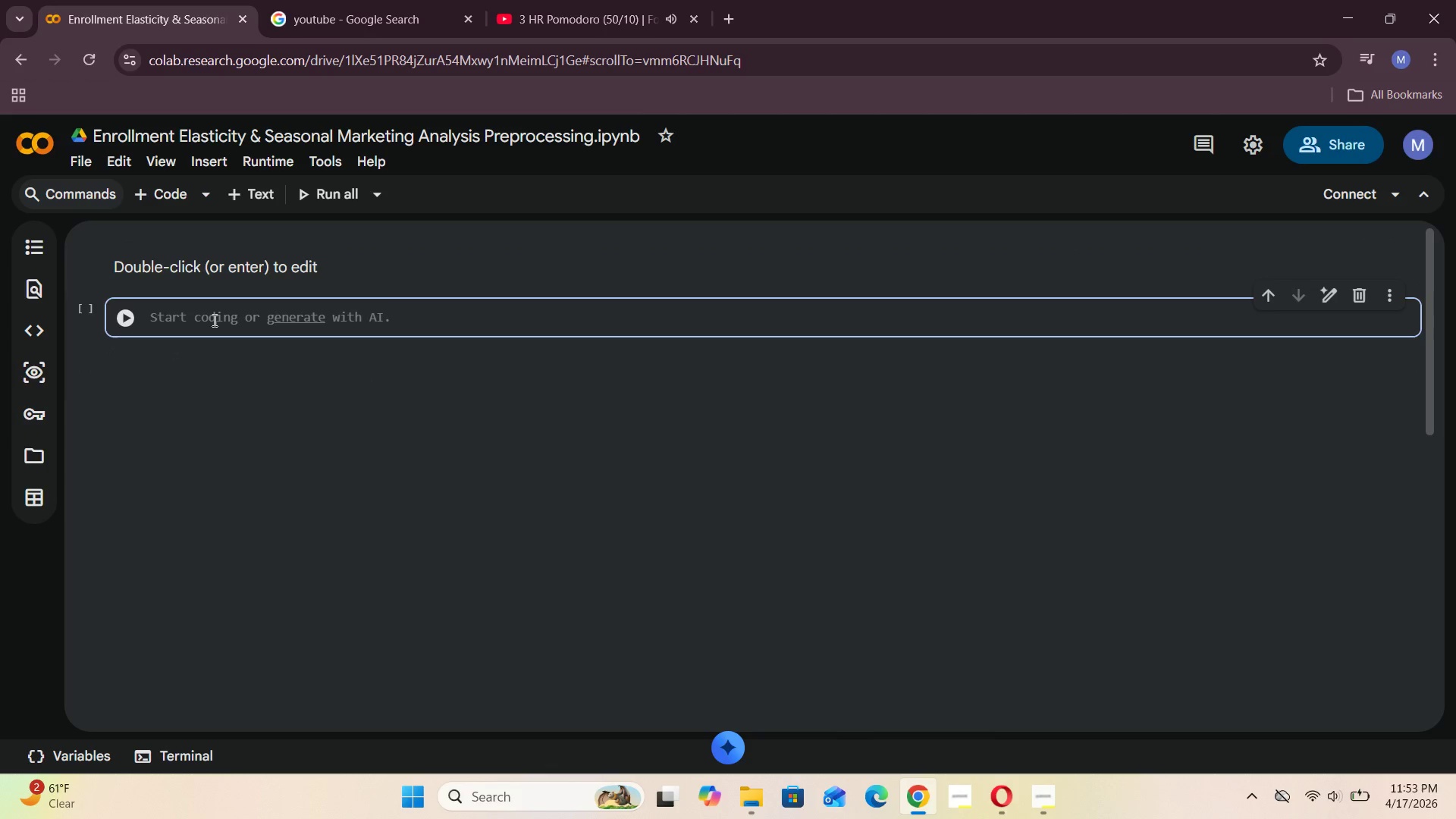 
type(import pandas as pd )
 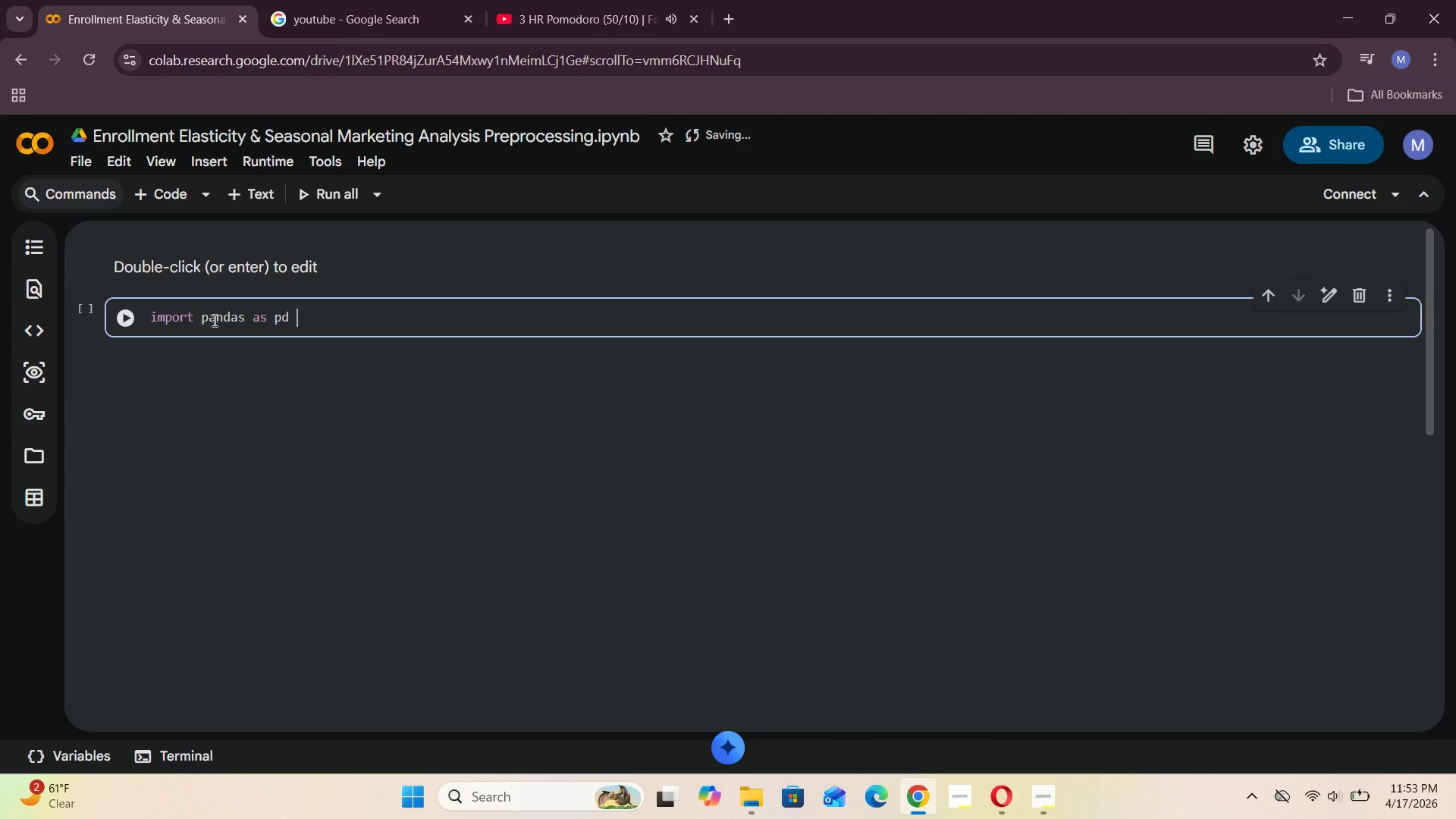 
key(Enter)
 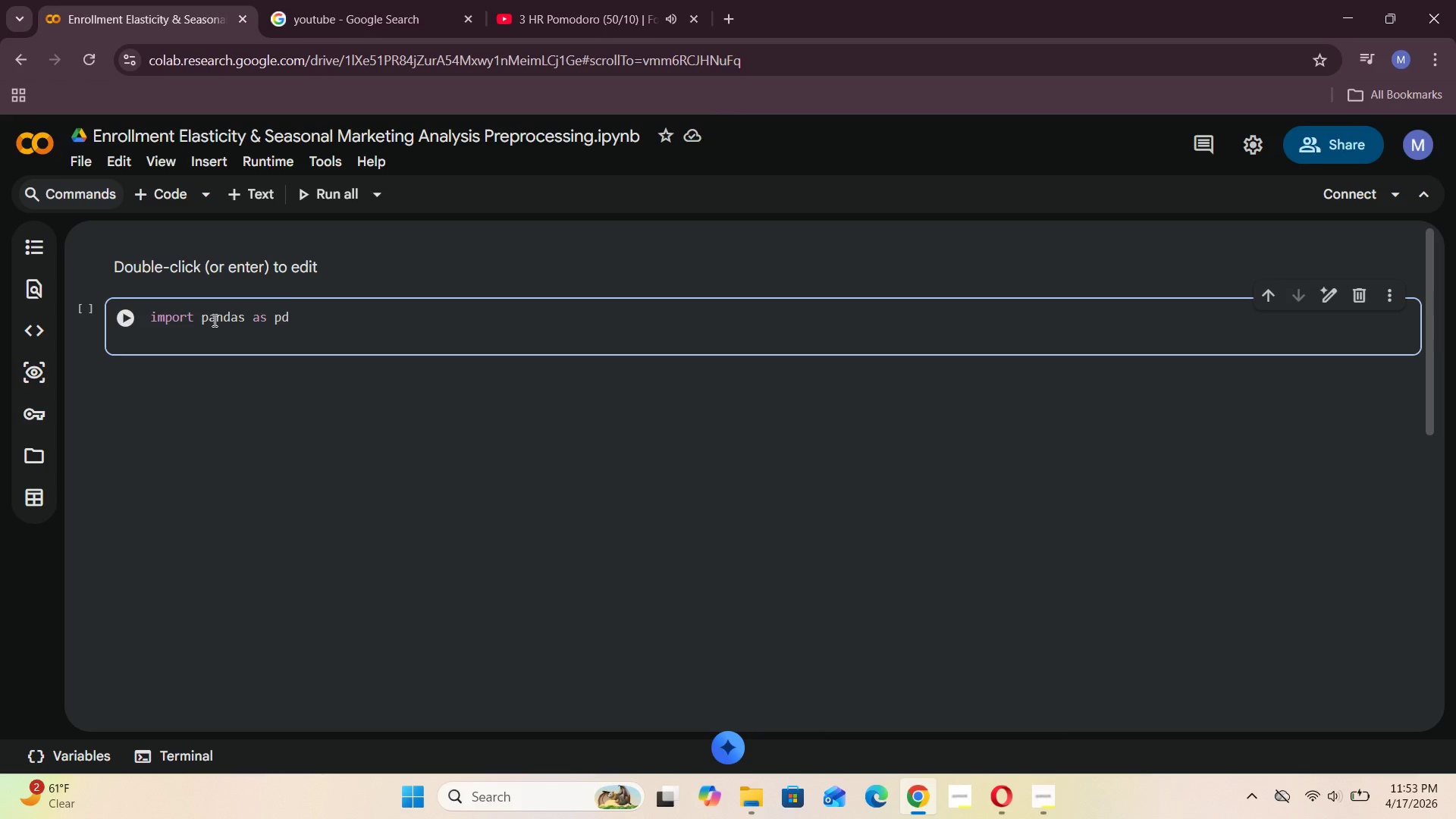 
type(import numpy s np)
 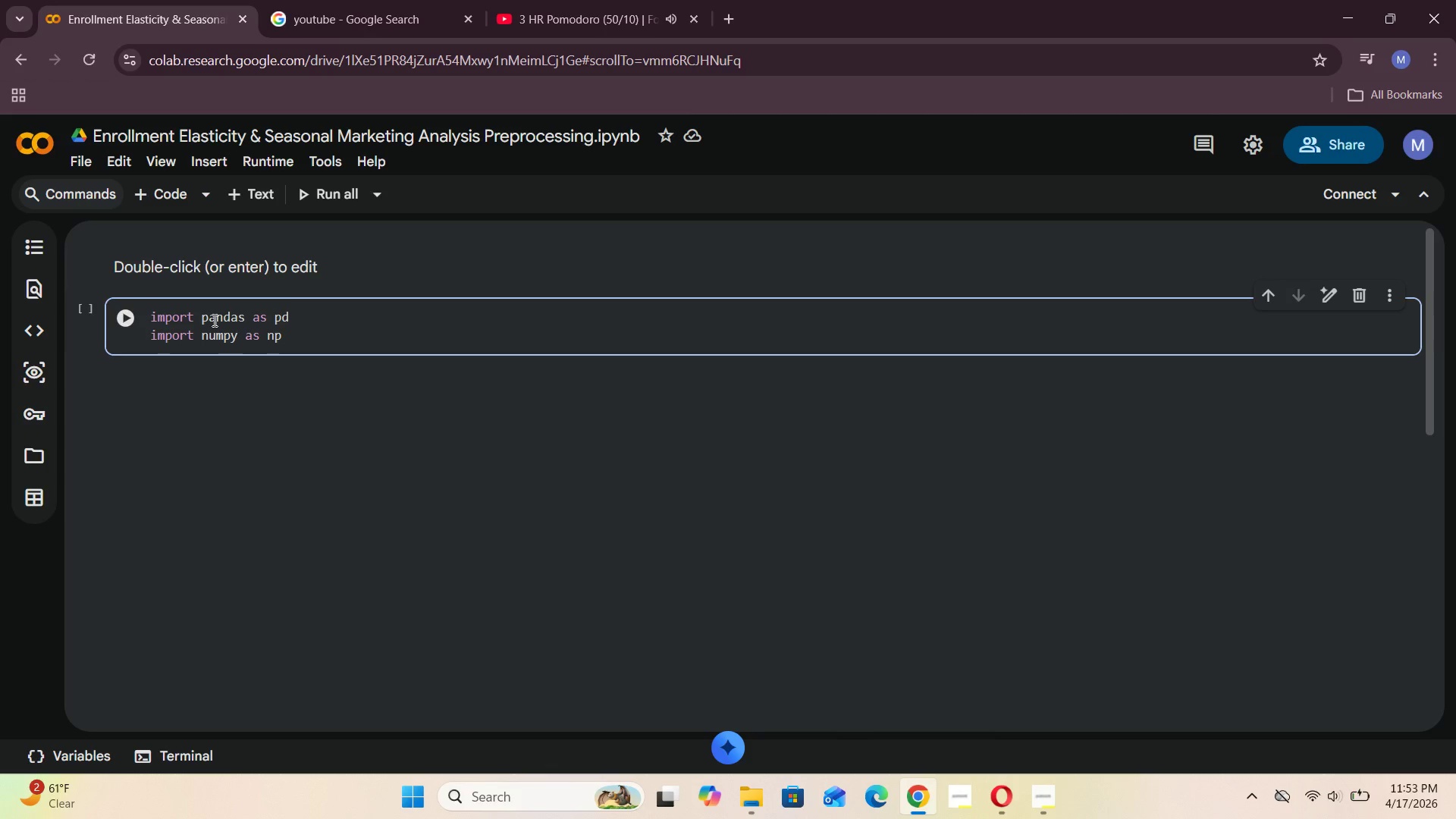 
hold_key(key=A, duration=0.41)
 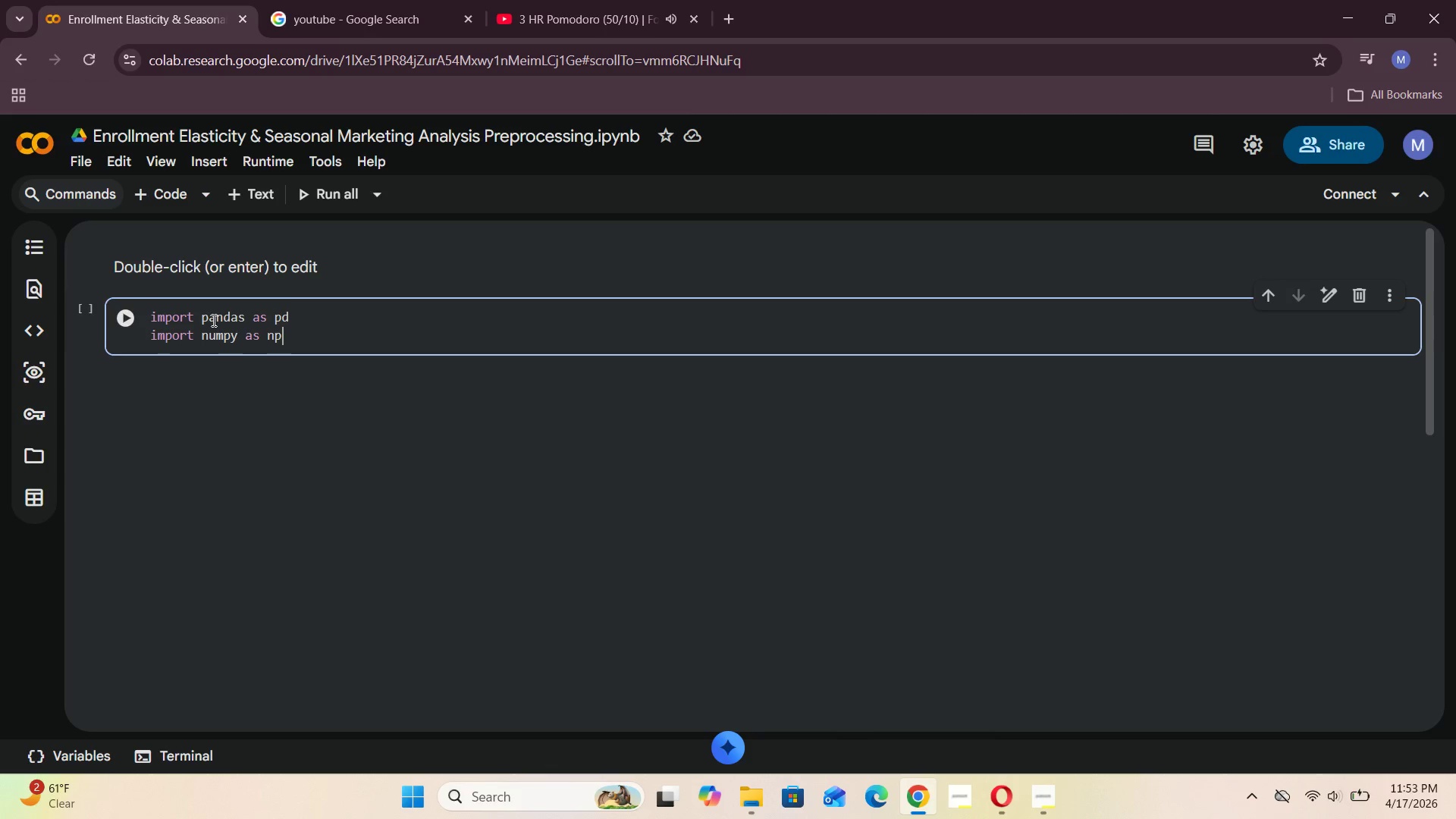 
left_click([130, 322])
 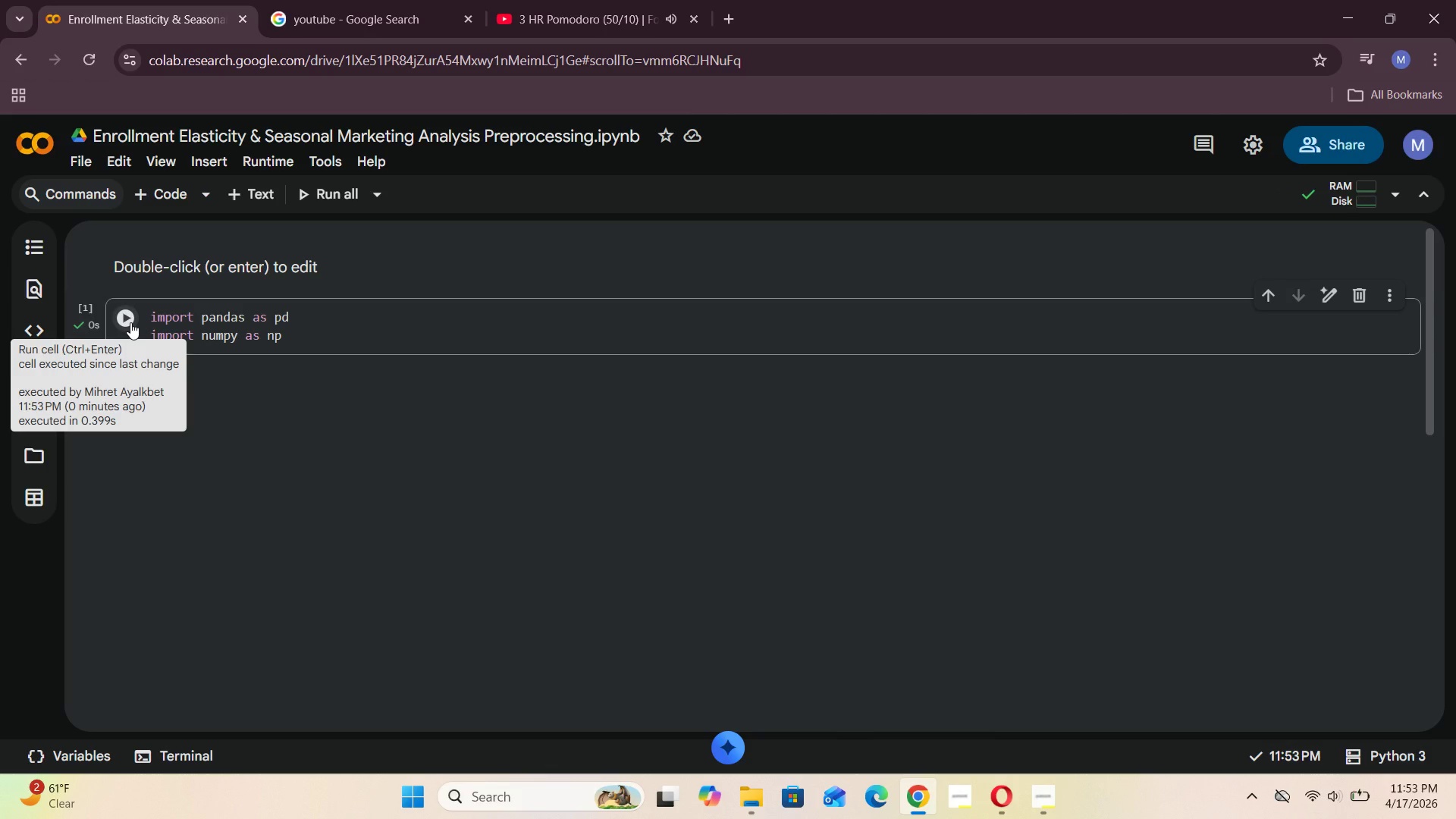 
wait(20.17)
 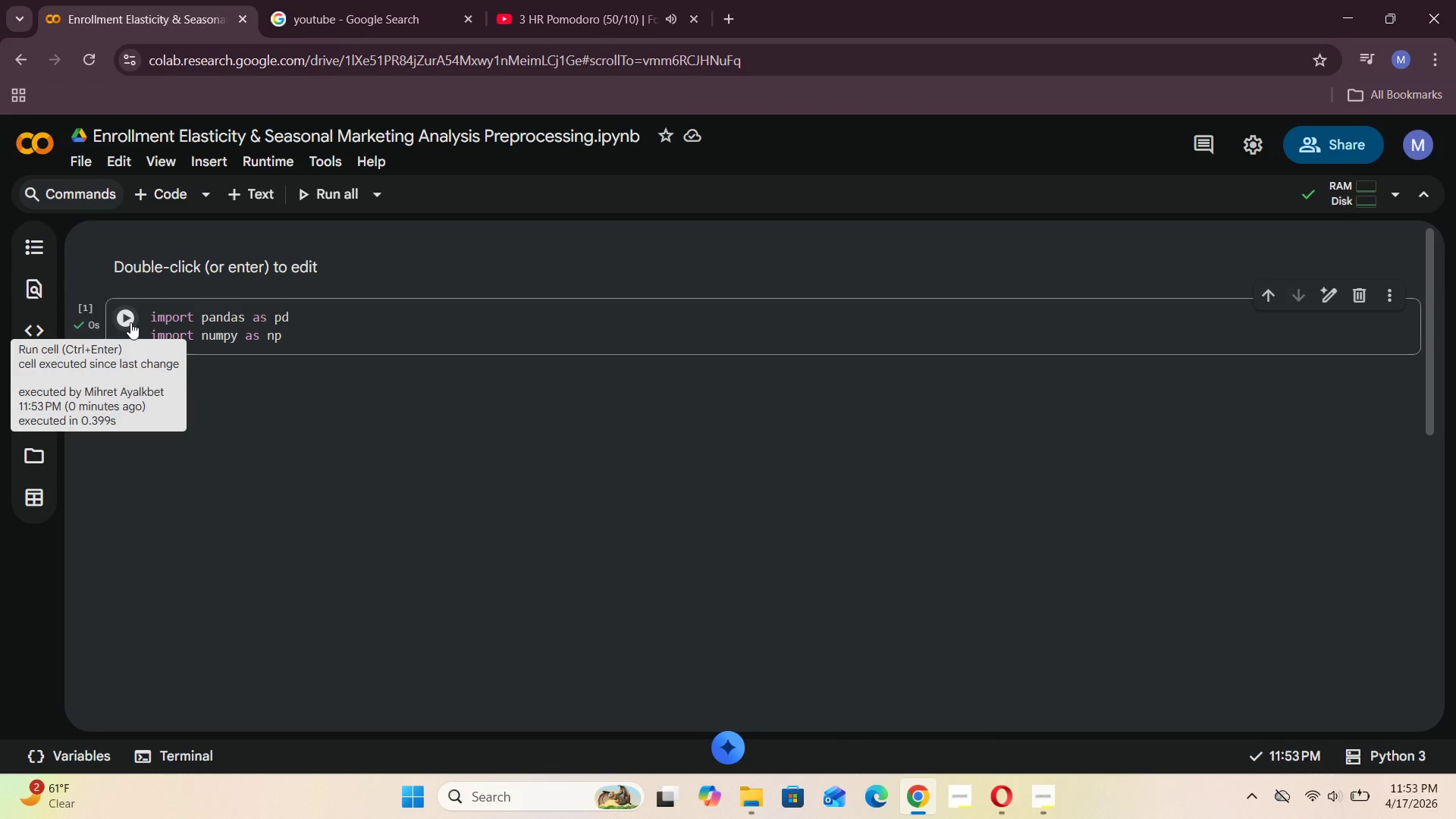 
left_click([397, 331])
 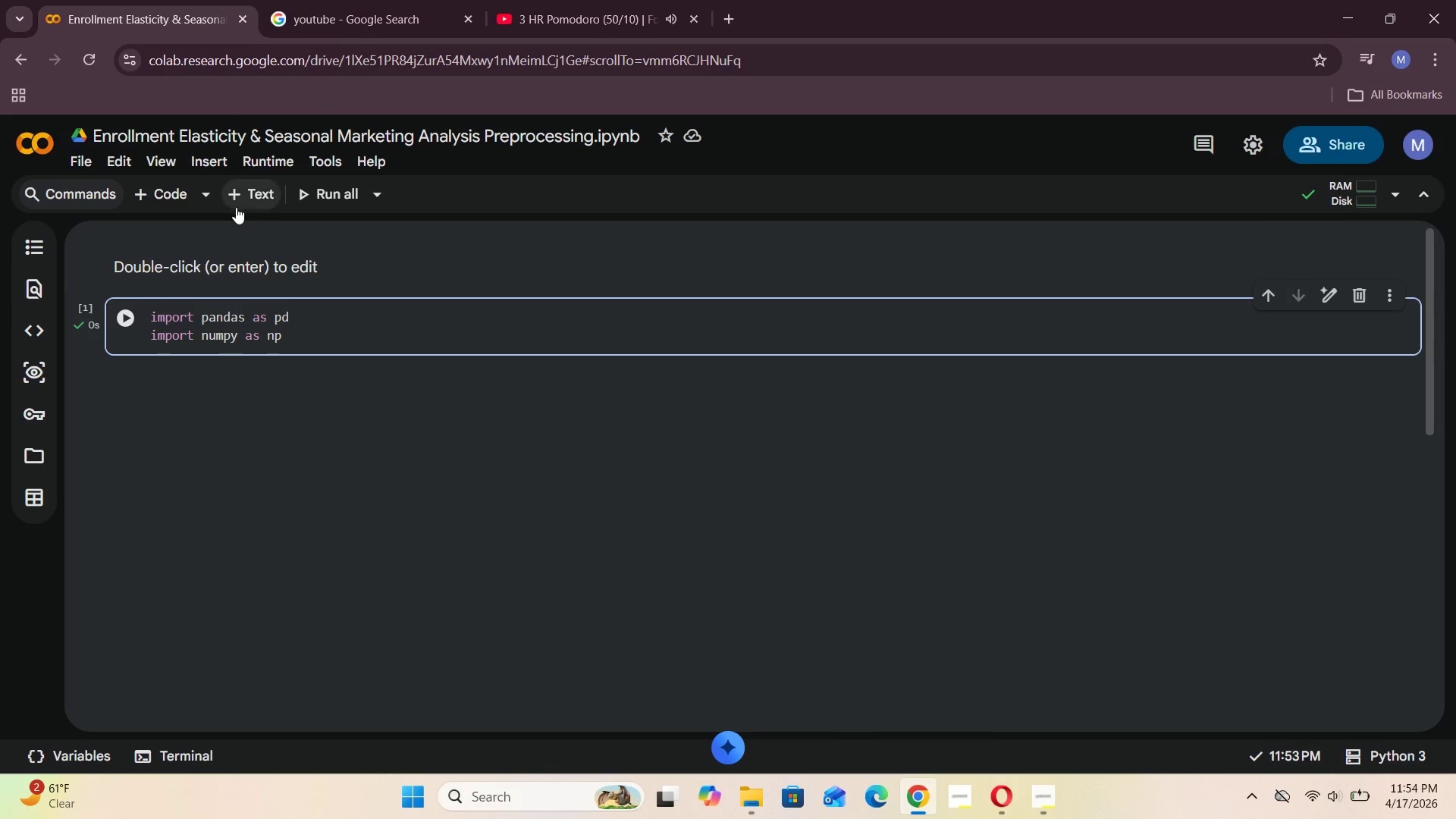 
left_click([254, 193])
 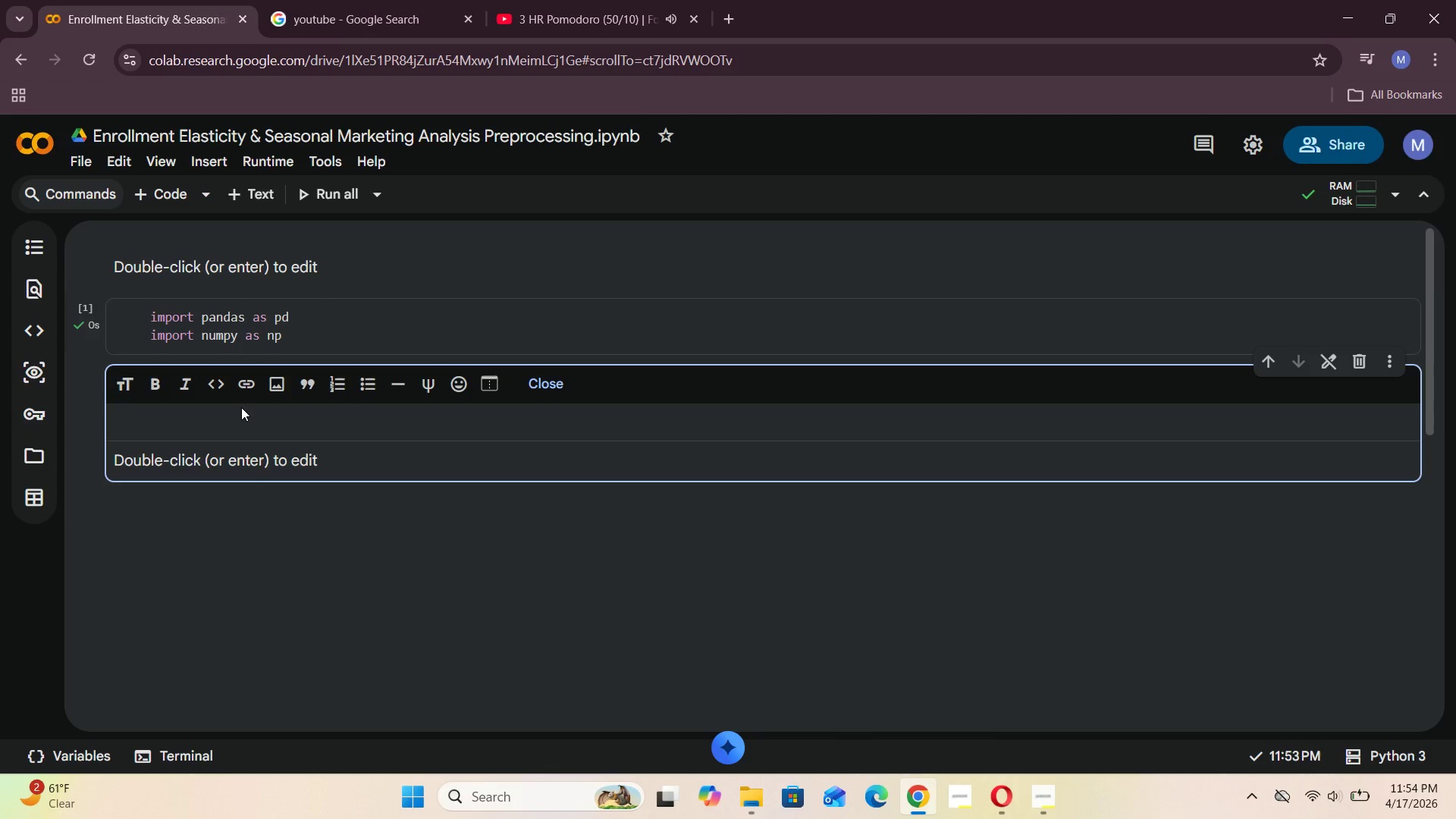 
left_click([241, 423])
 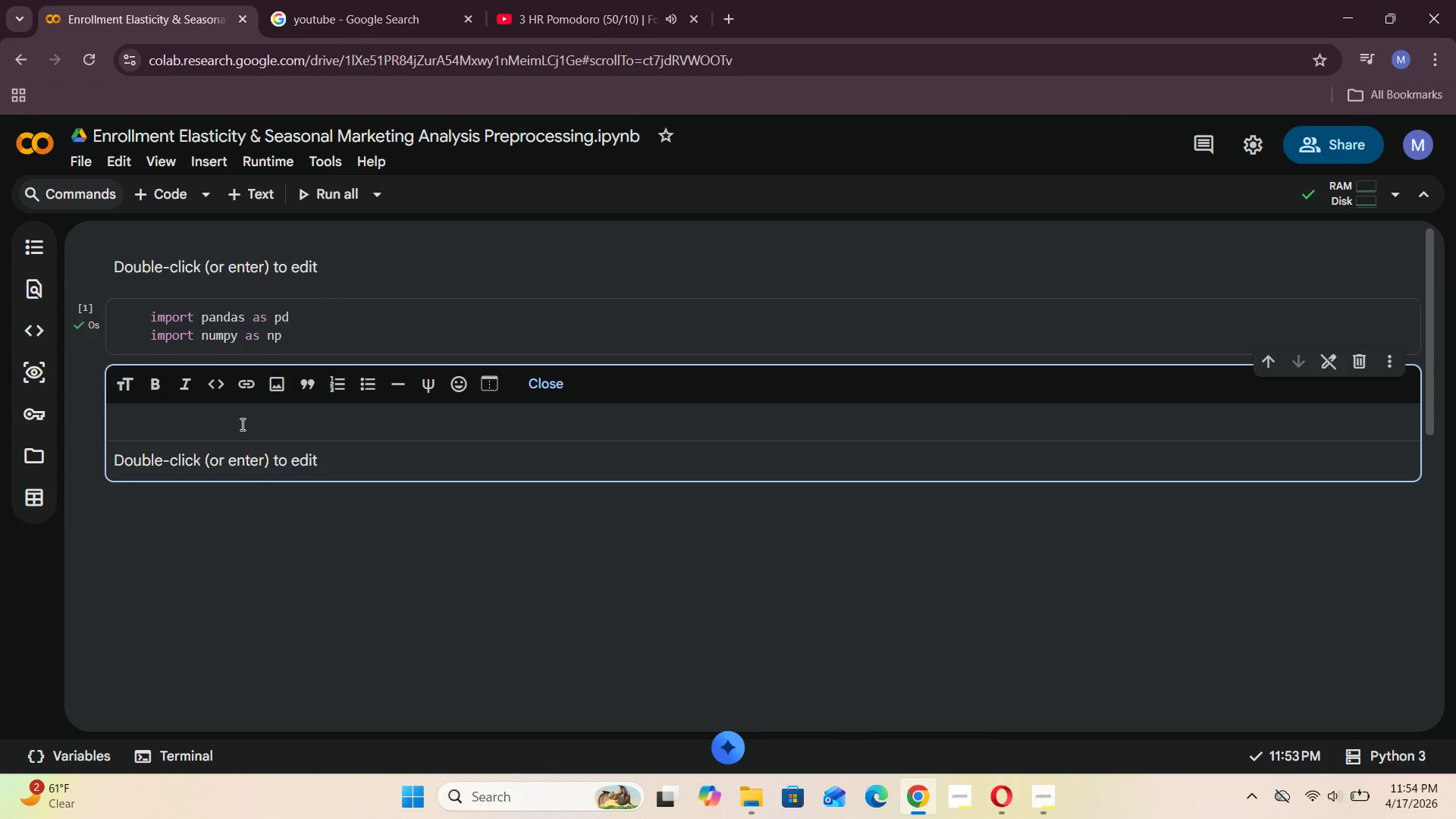 
wait(5.17)
 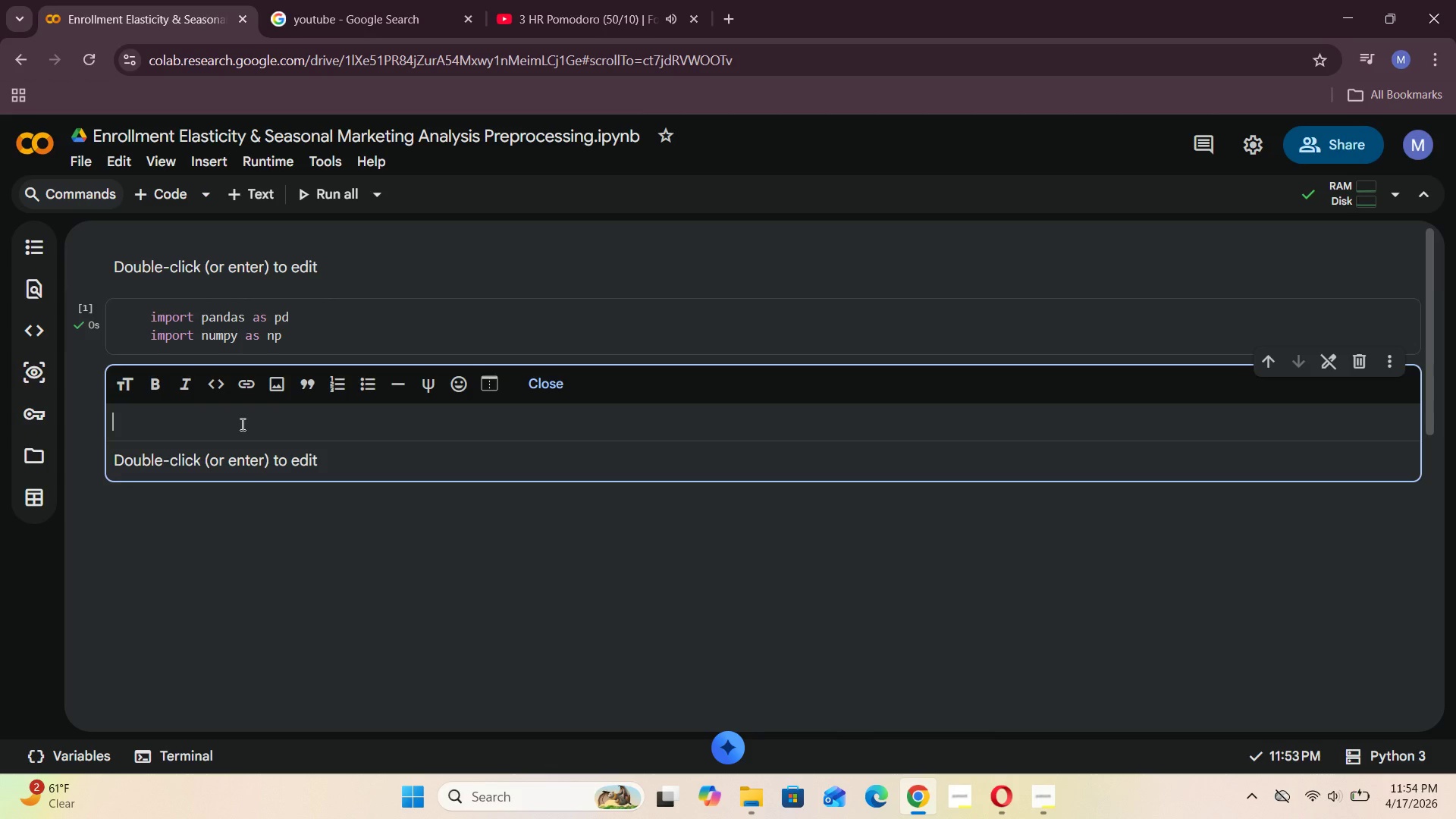 
type(Load Dataset)
 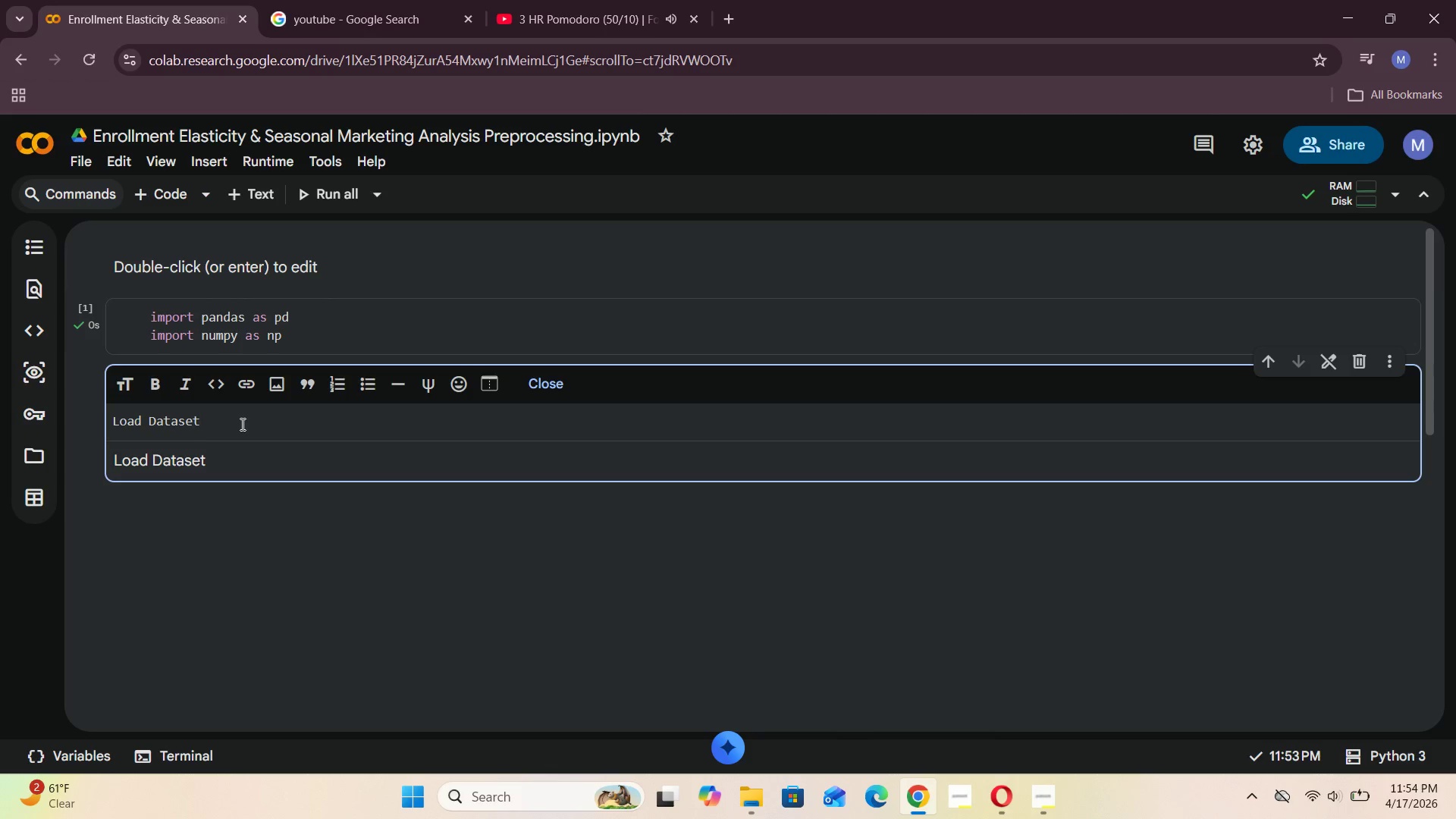 
wait(7.28)
 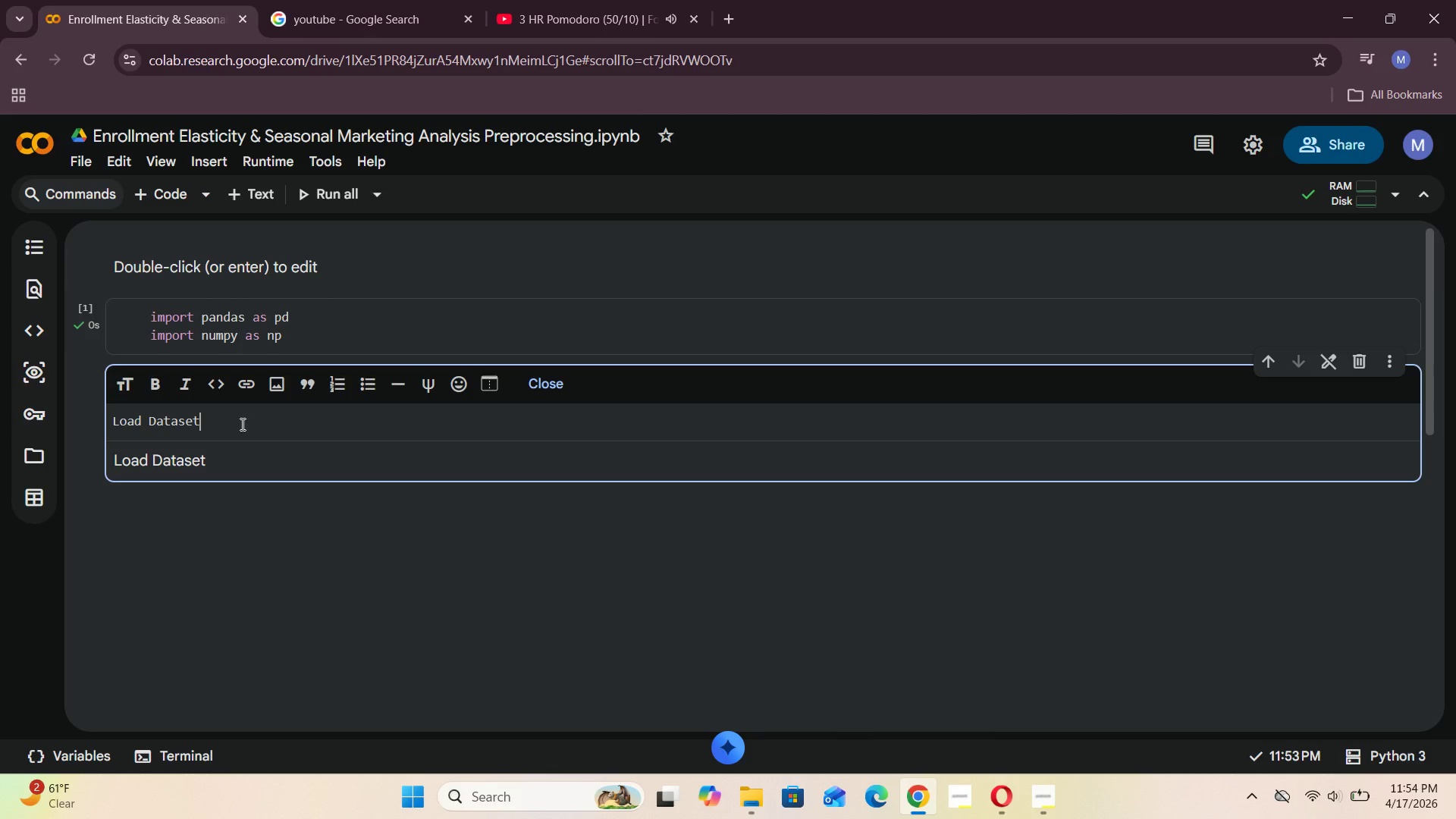 
key(ArrowLeft)
 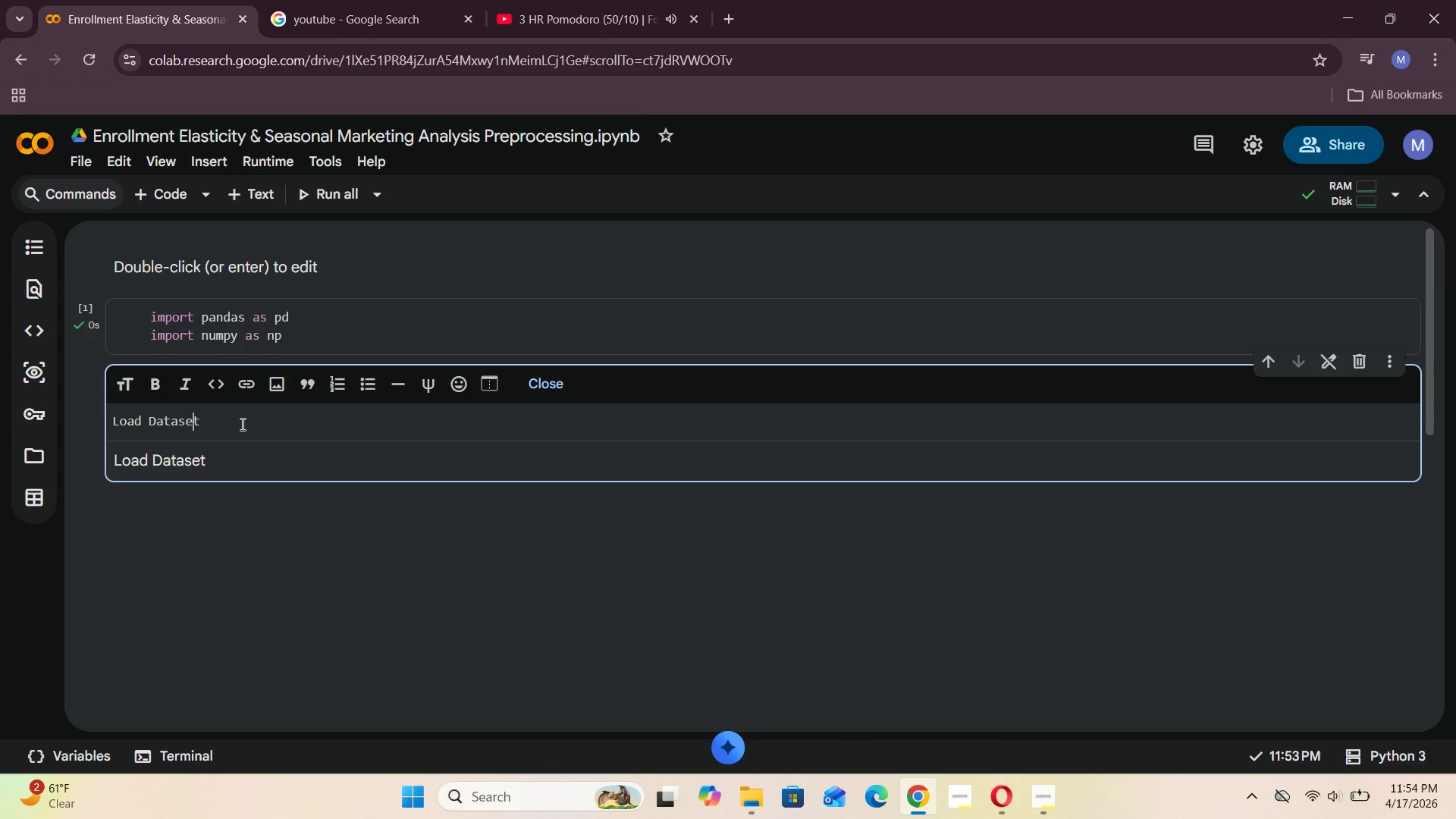 
key(ArrowLeft)
 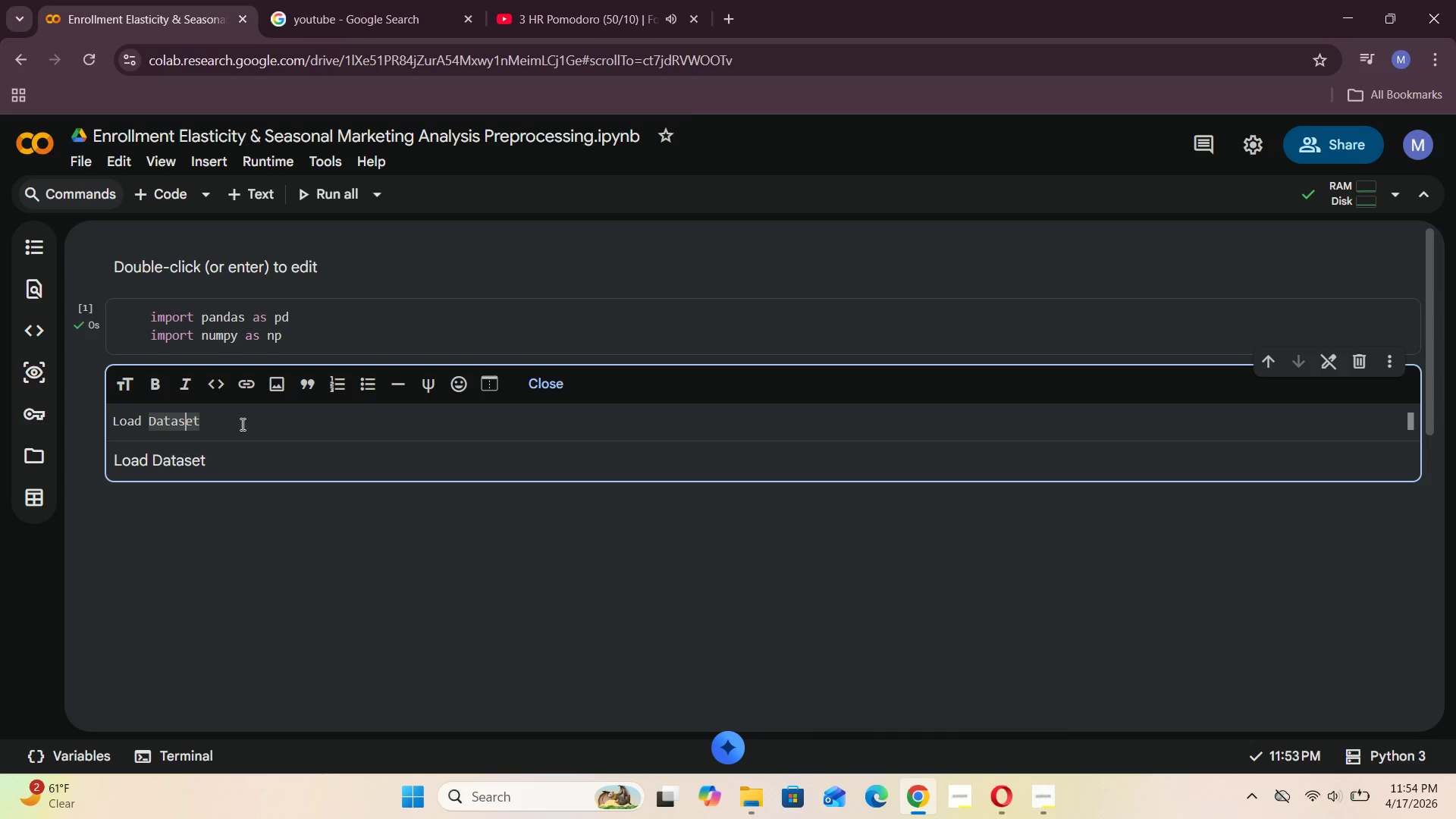 
hold_key(key=ArrowLeft, duration=0.52)
 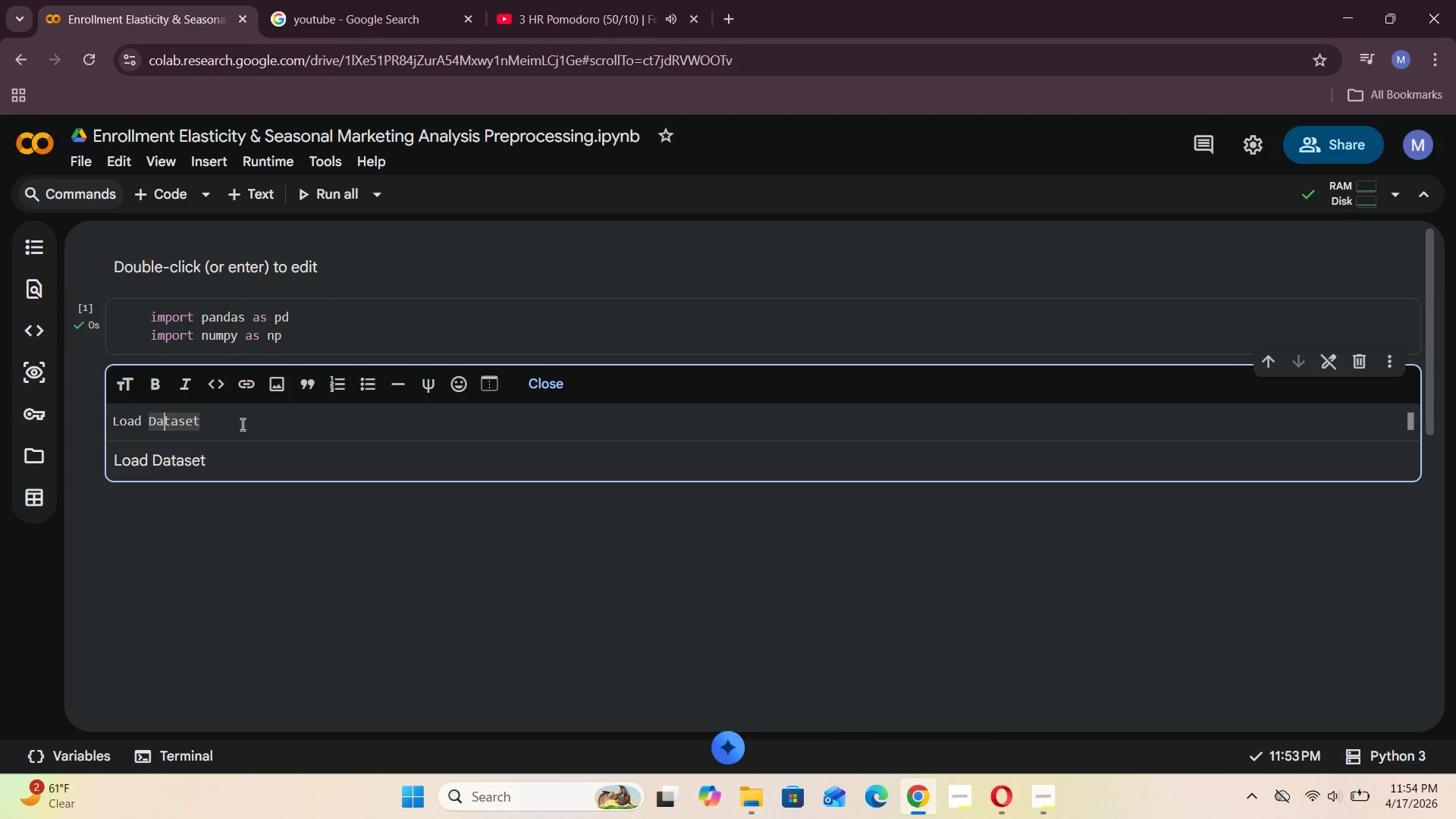 
key(ArrowLeft)
 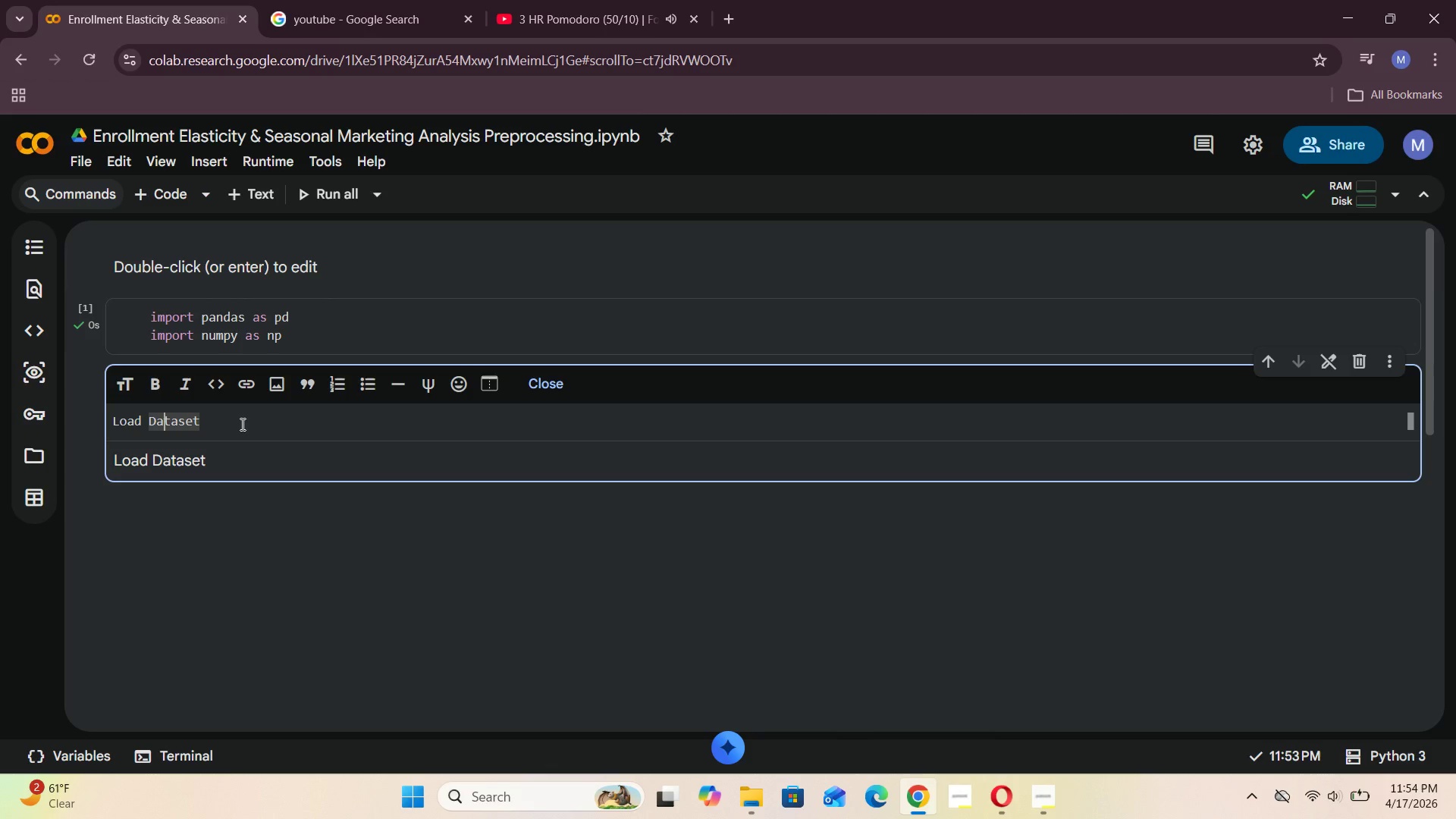 
key(ArrowLeft)
 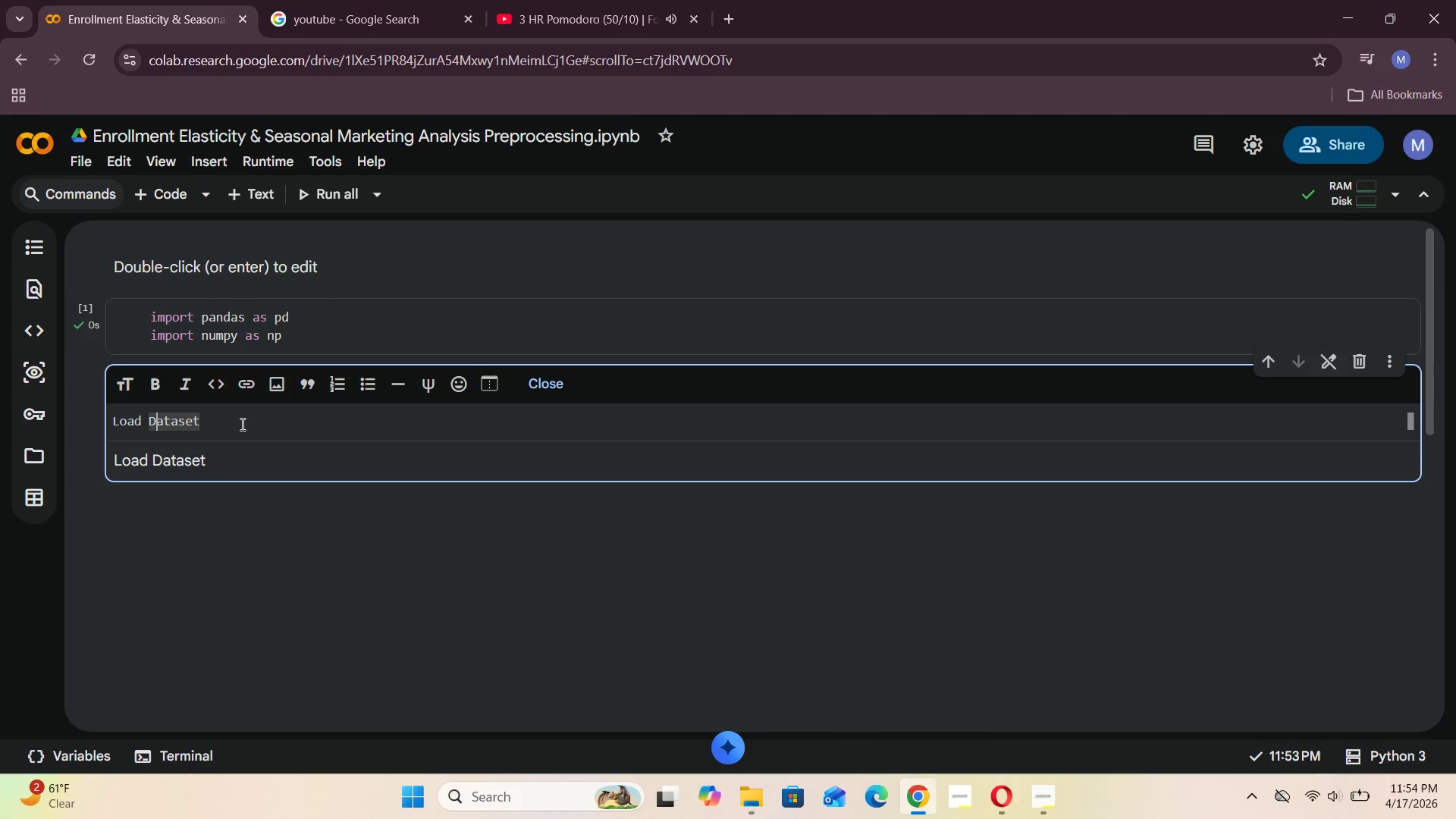 
key(ArrowLeft)
 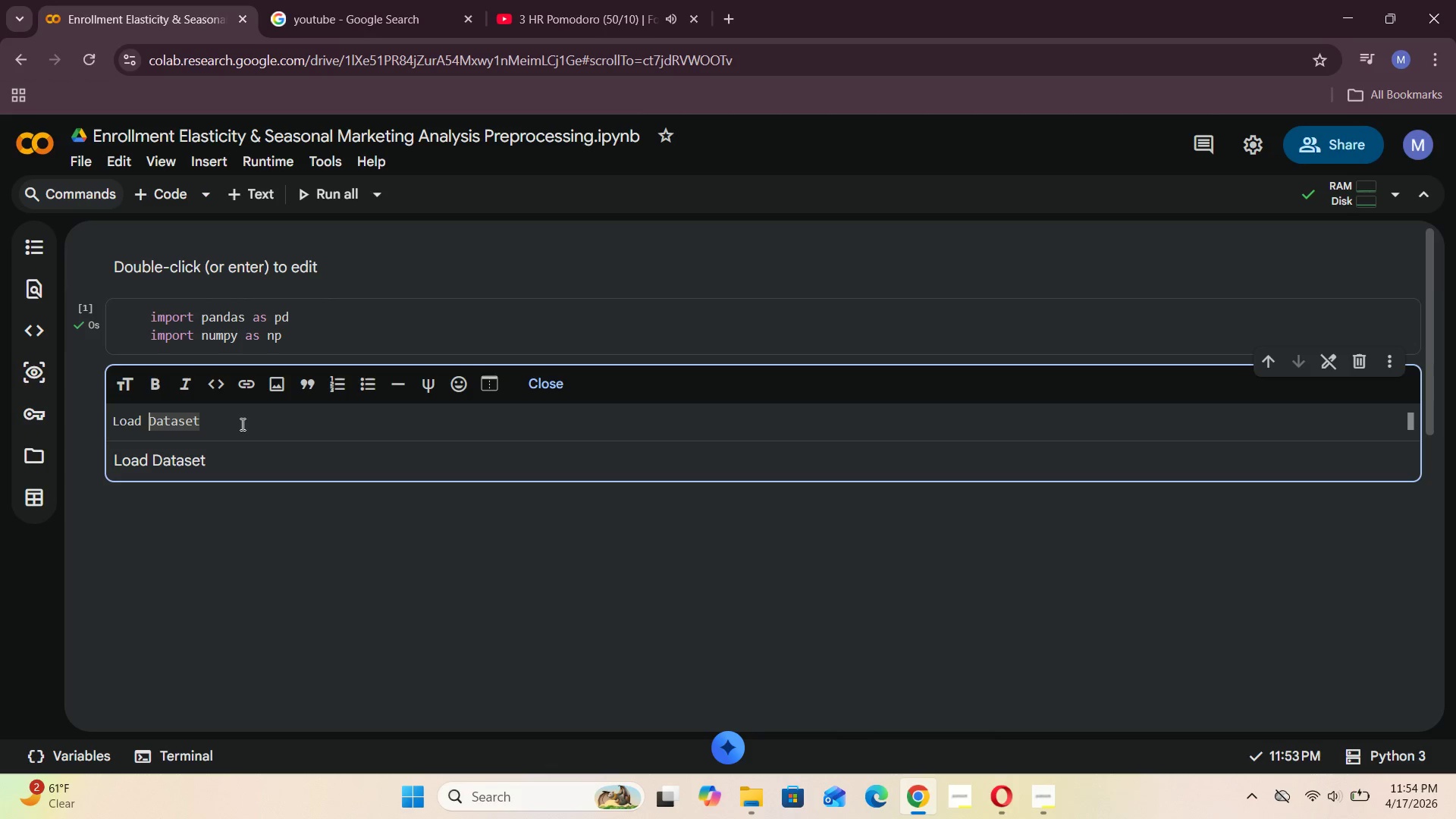 
type(the )
 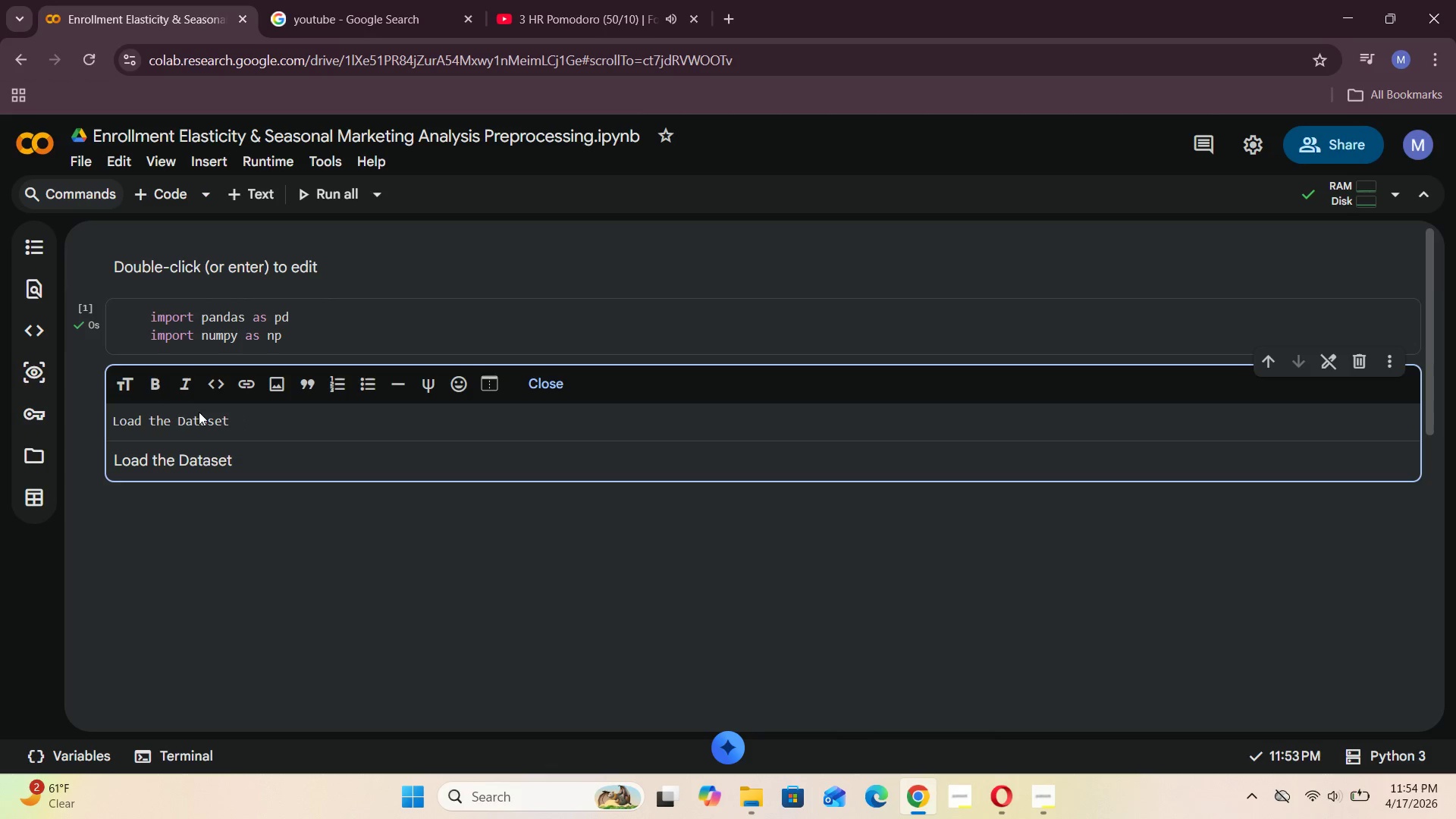 
left_click([189, 416])
 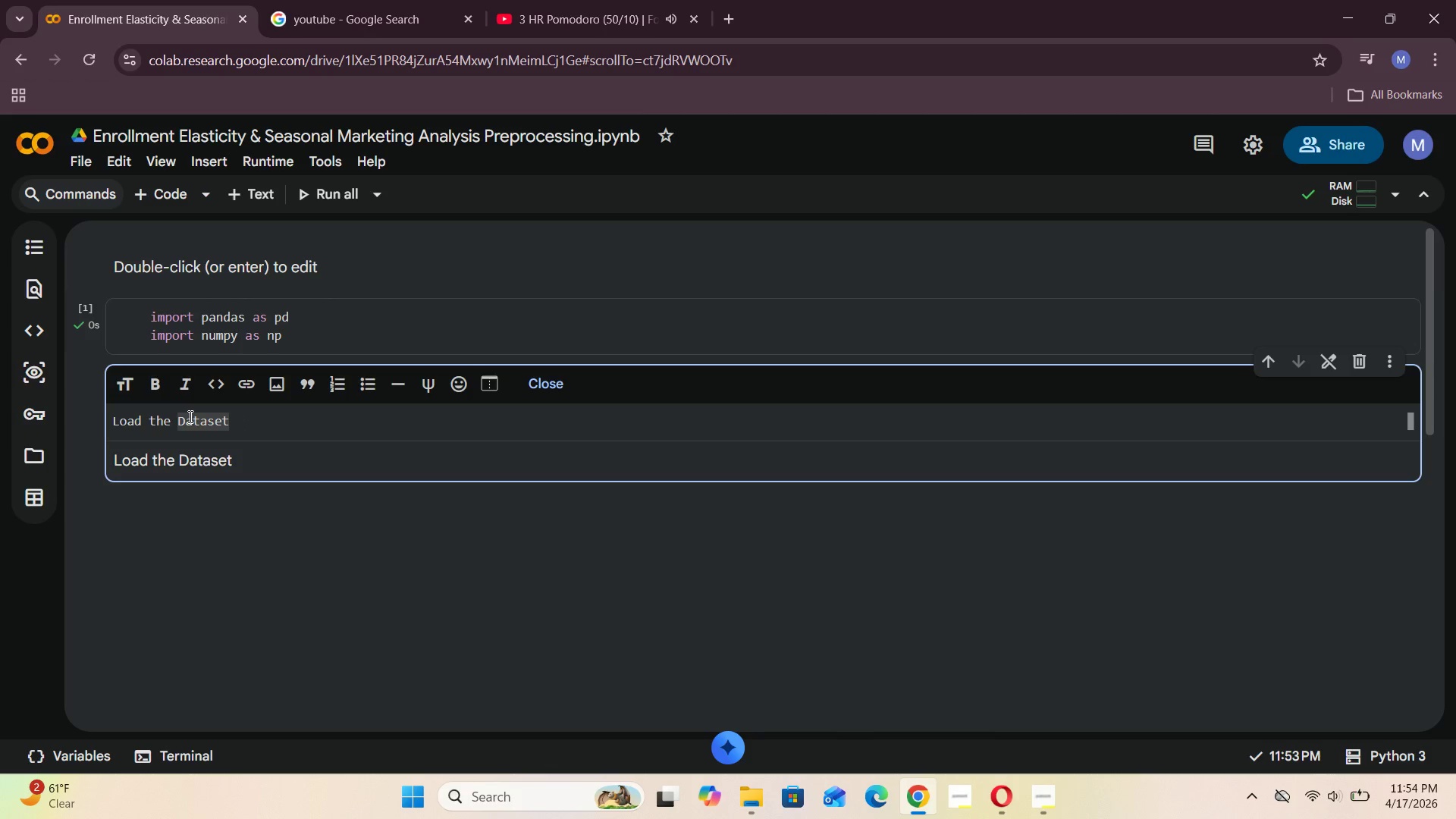 
key(Backspace)
key(Backspace)
type(da)
 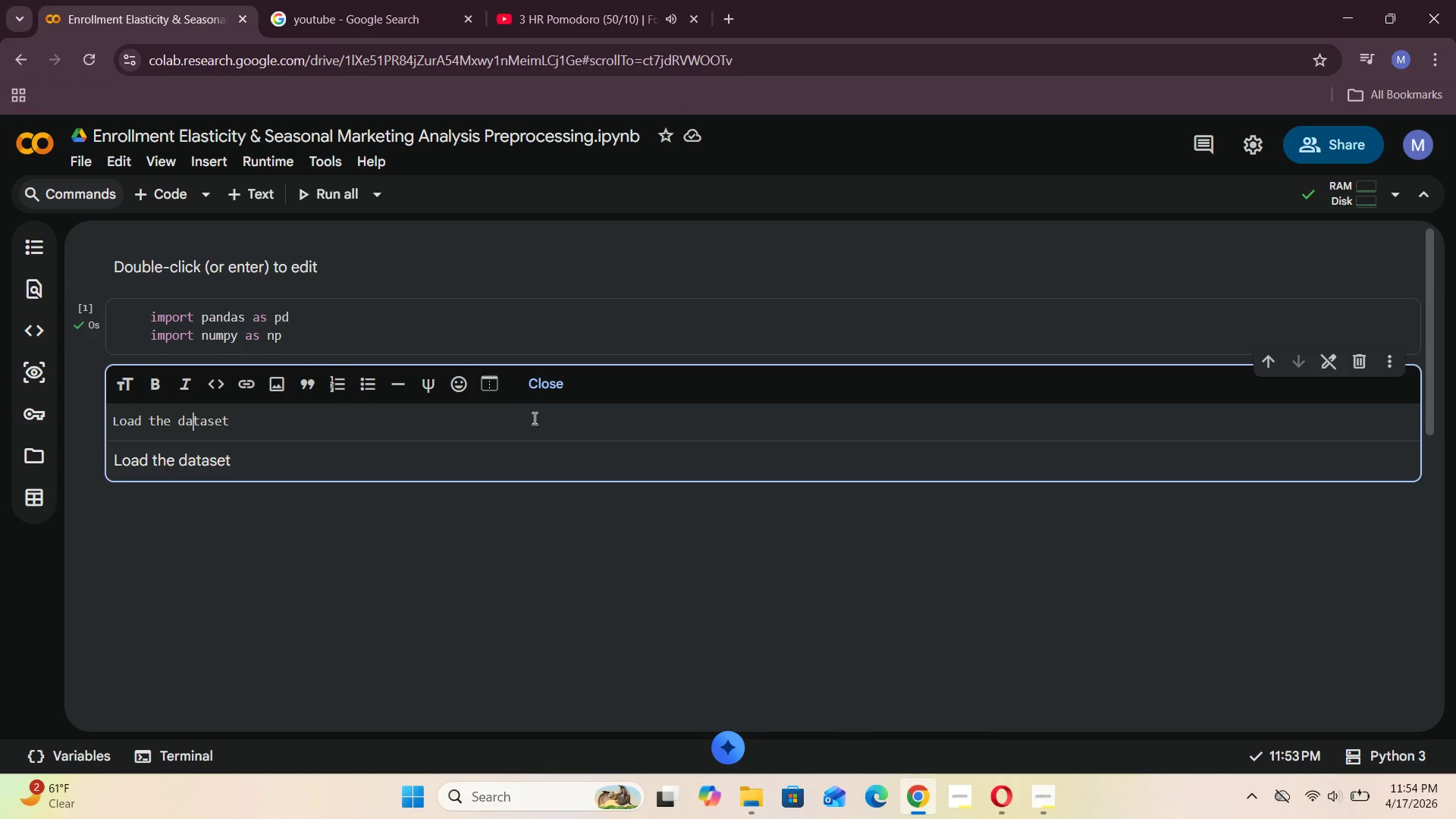 
left_click([549, 386])
 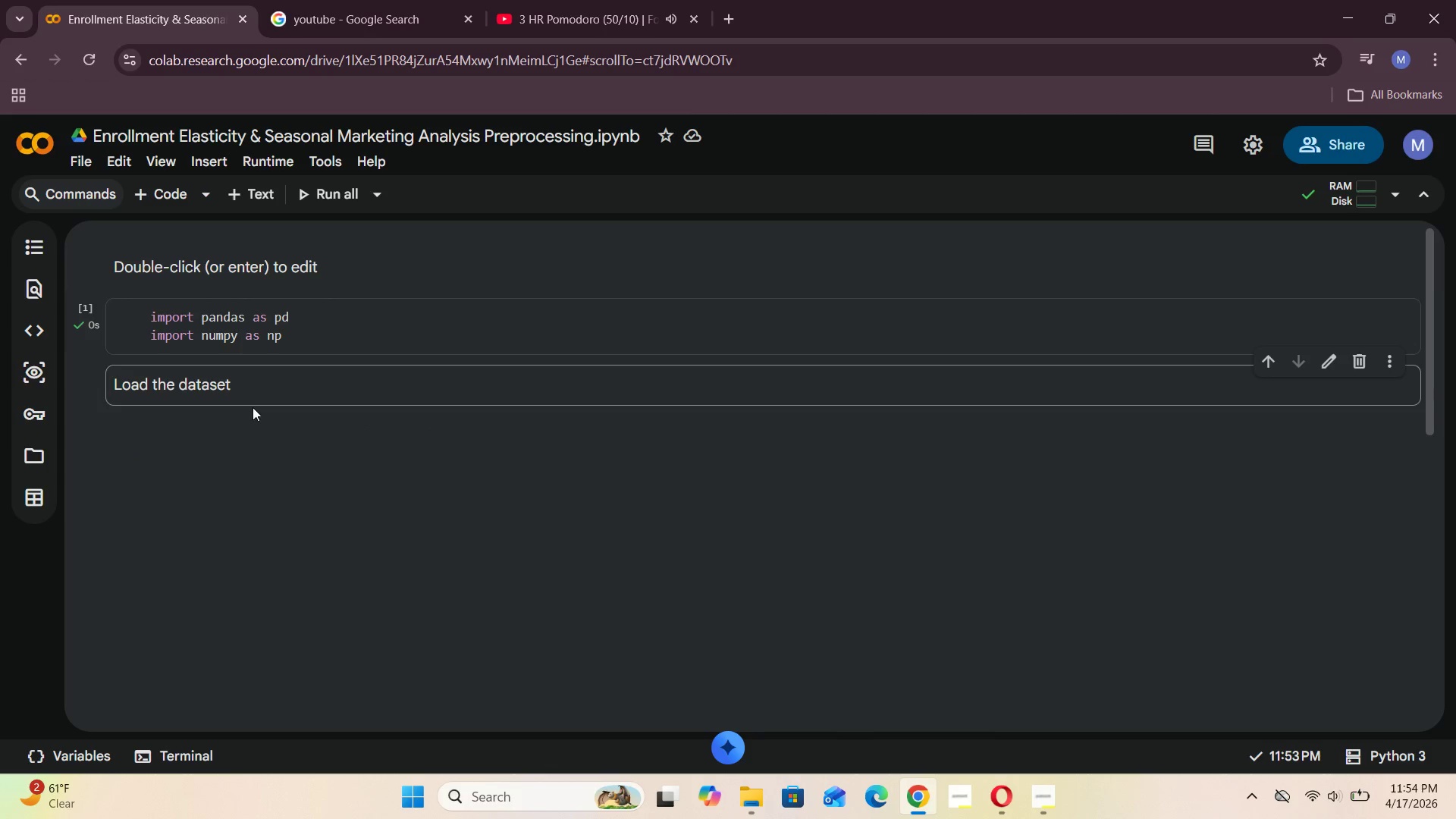 
left_click([170, 193])
 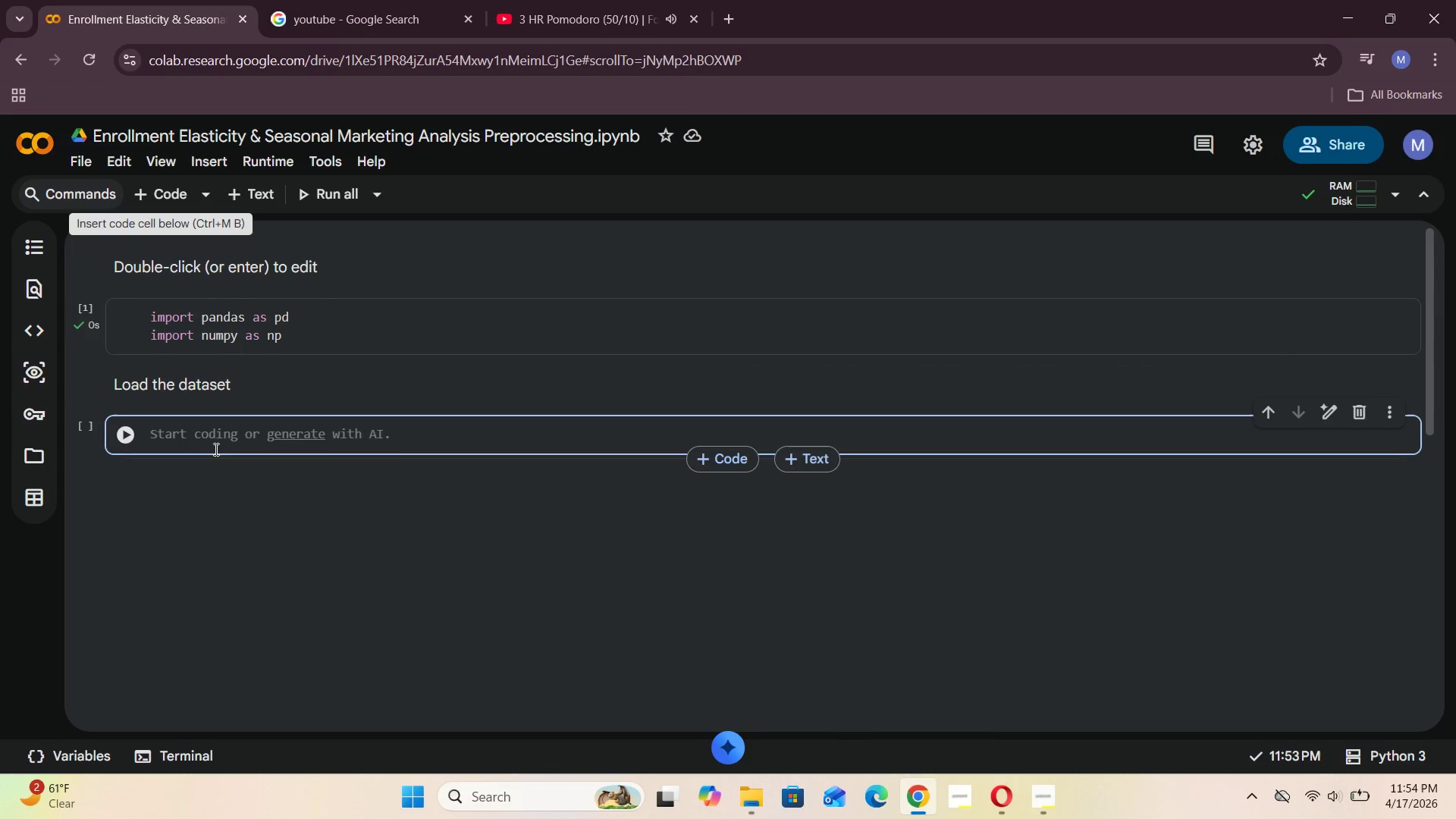 
left_click([217, 432])
 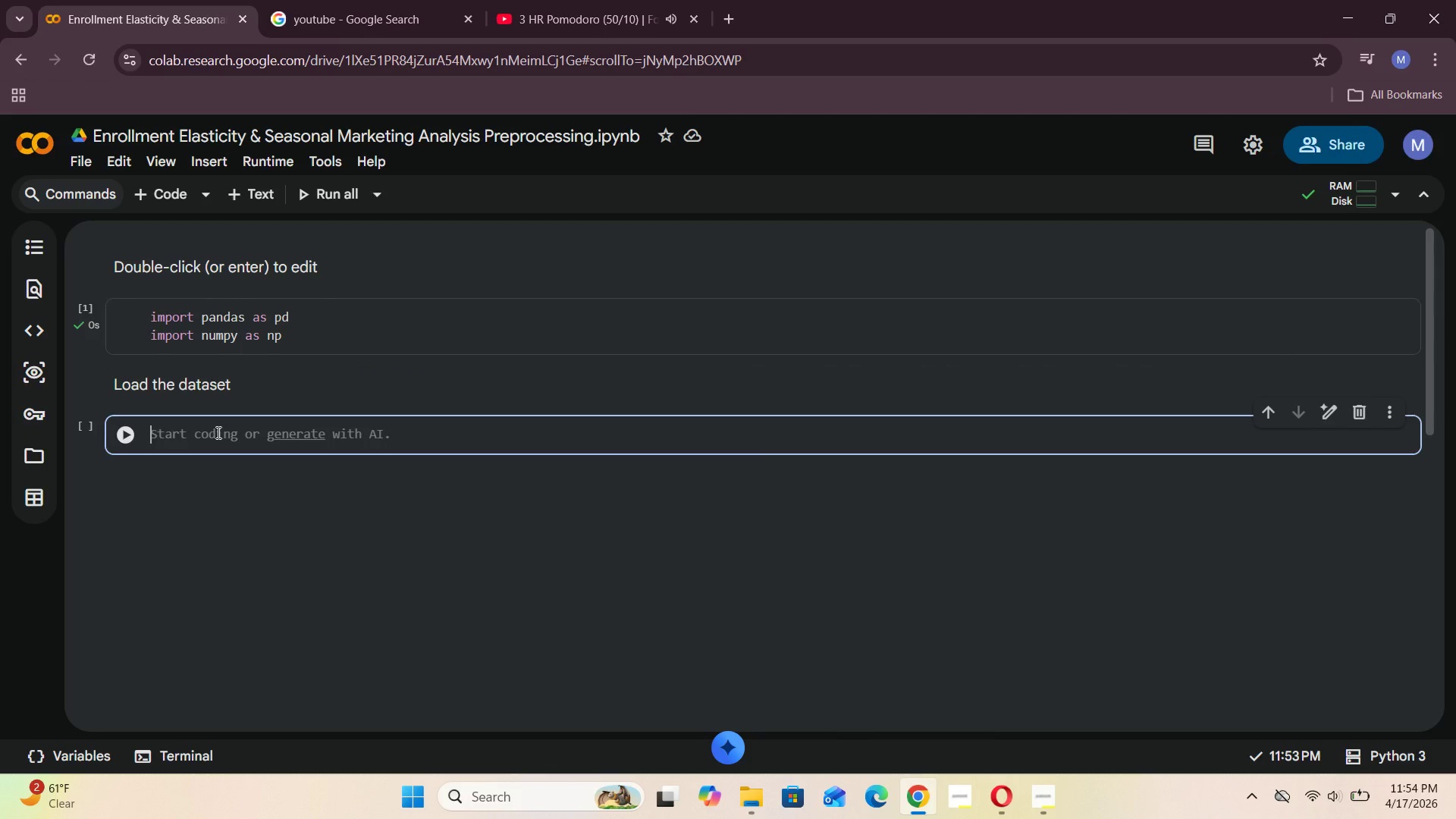 
type(frm google.colab import files)
 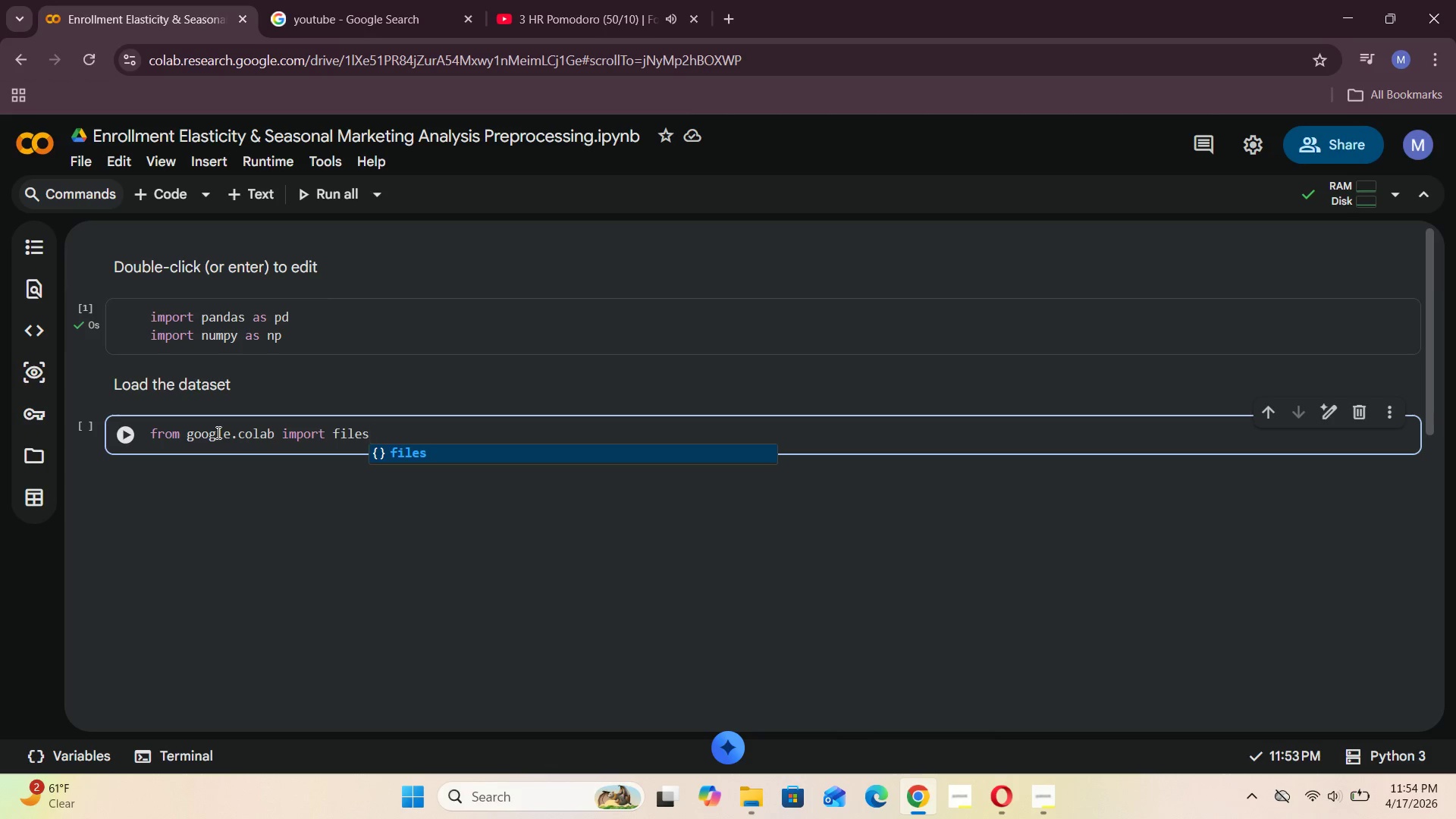 
key(Enter)
 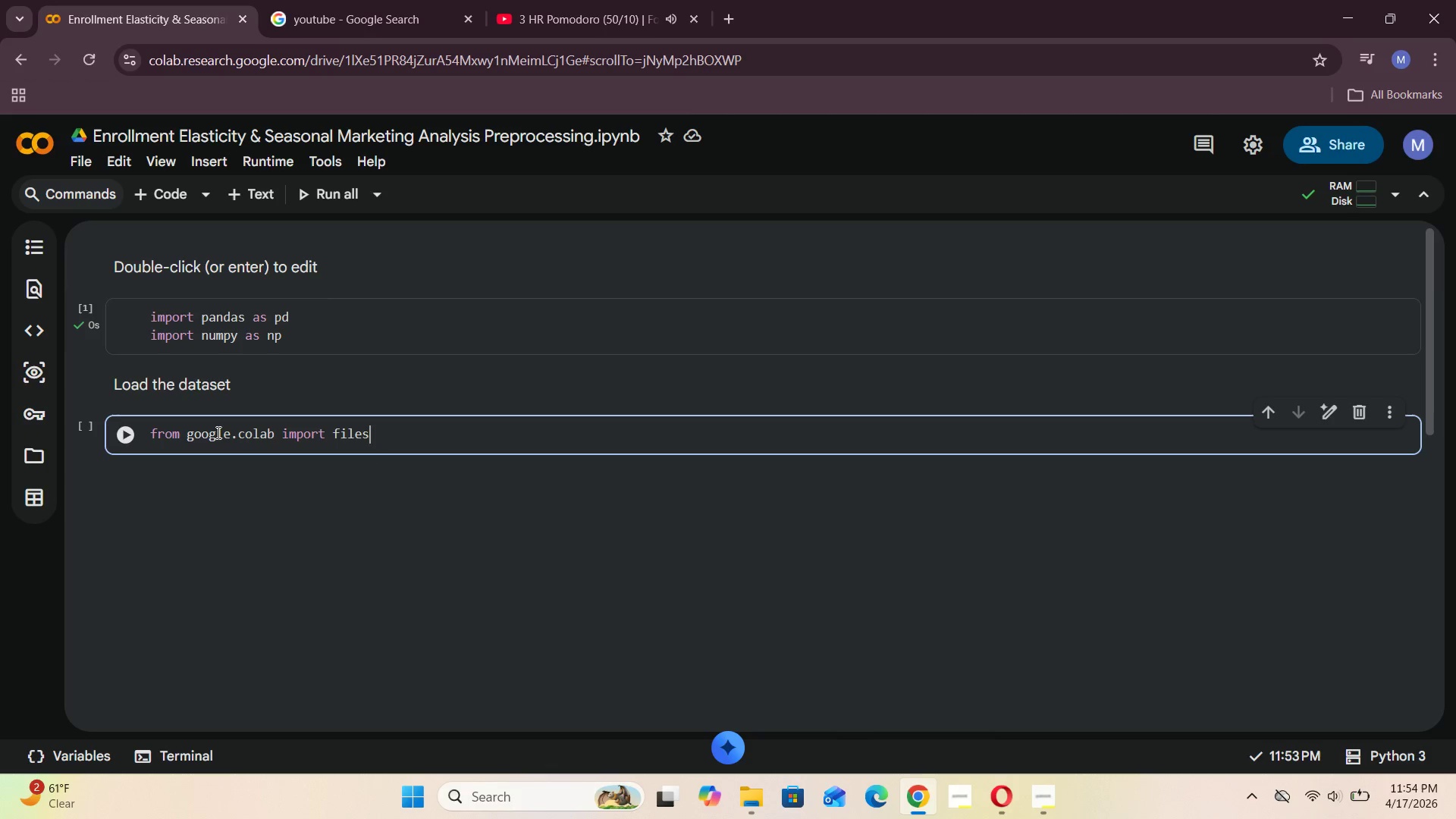 
key(Enter)
 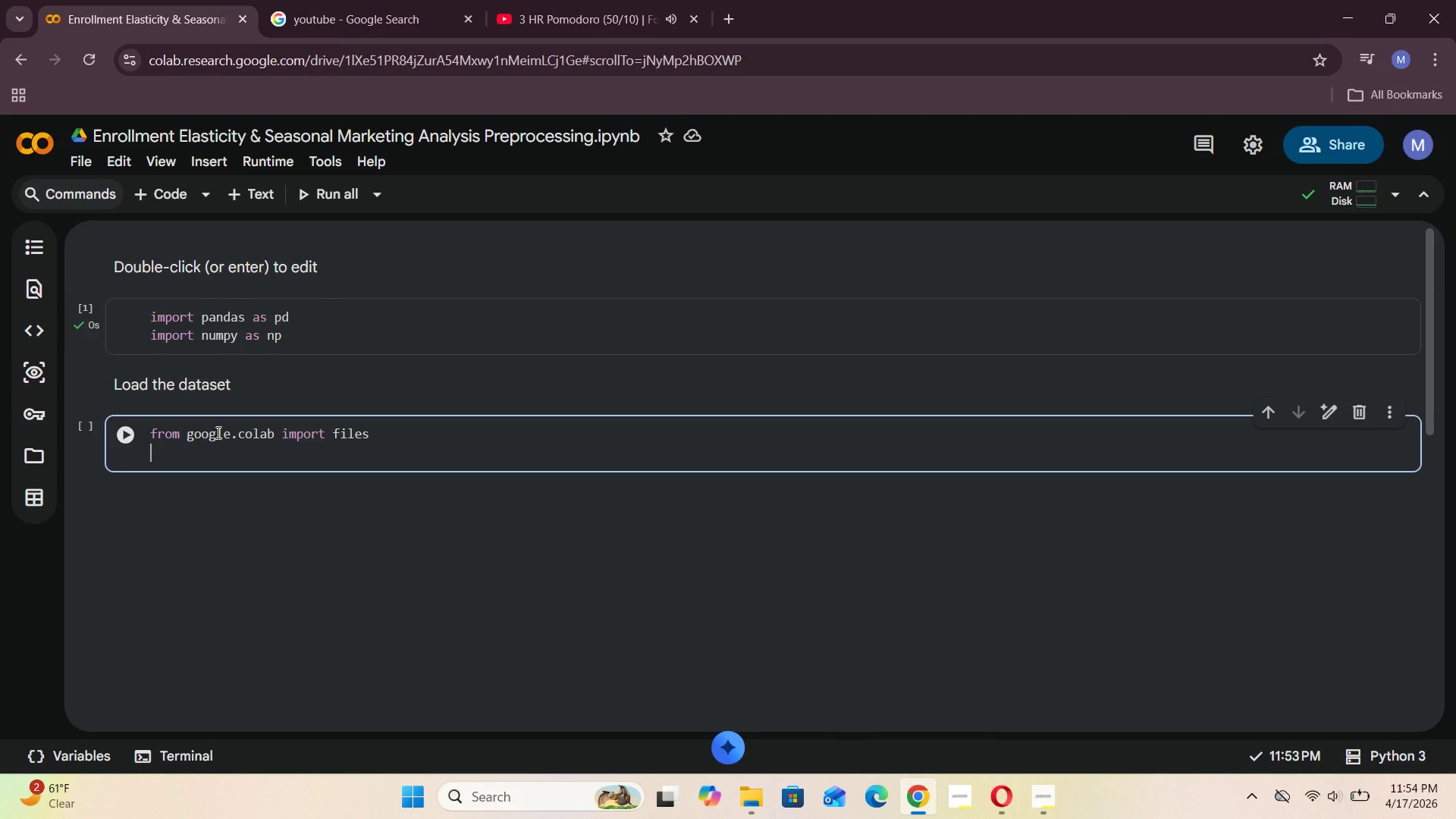 
type(uploaded = files.upload)
 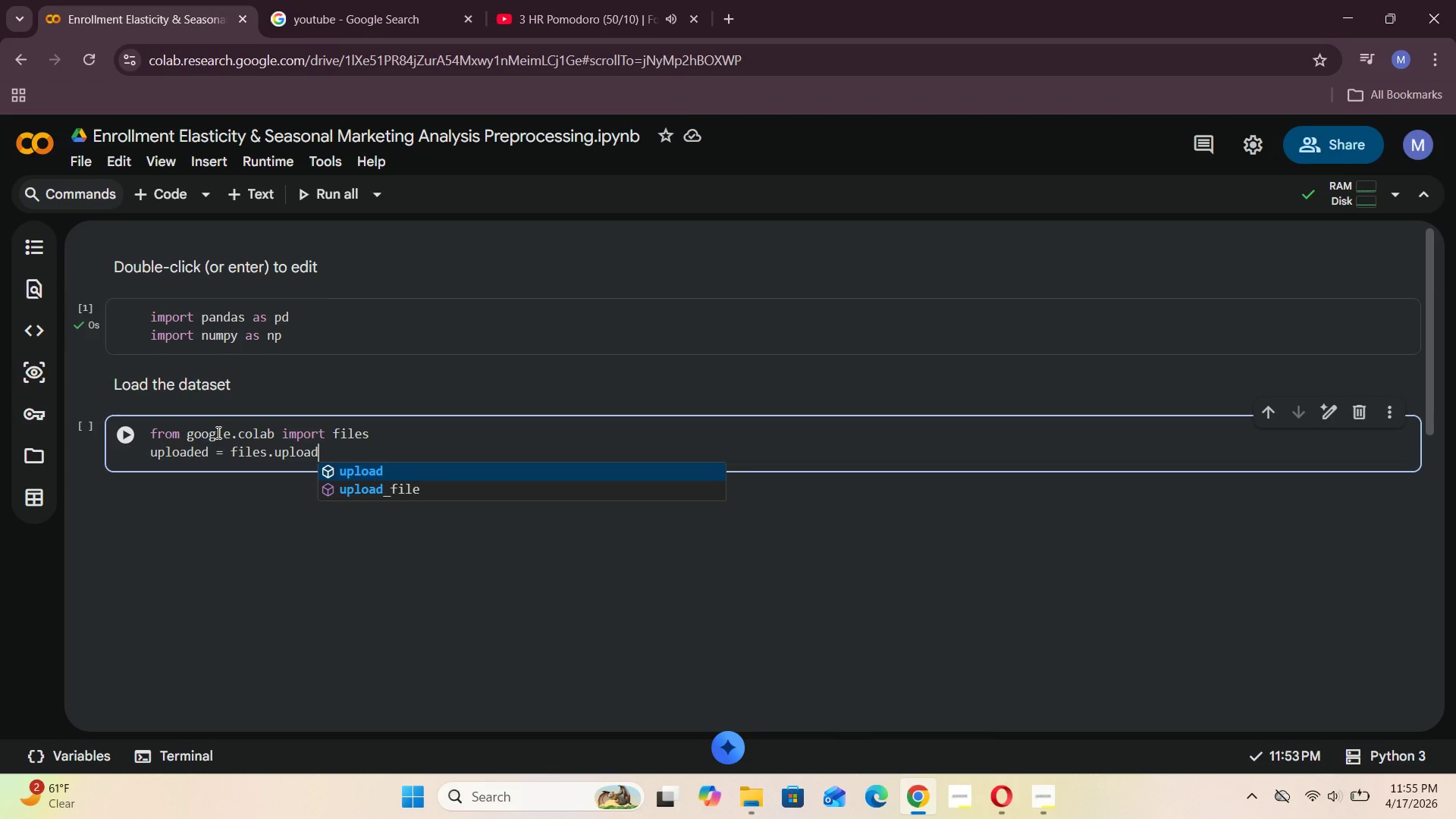 
key(Shift+9)
 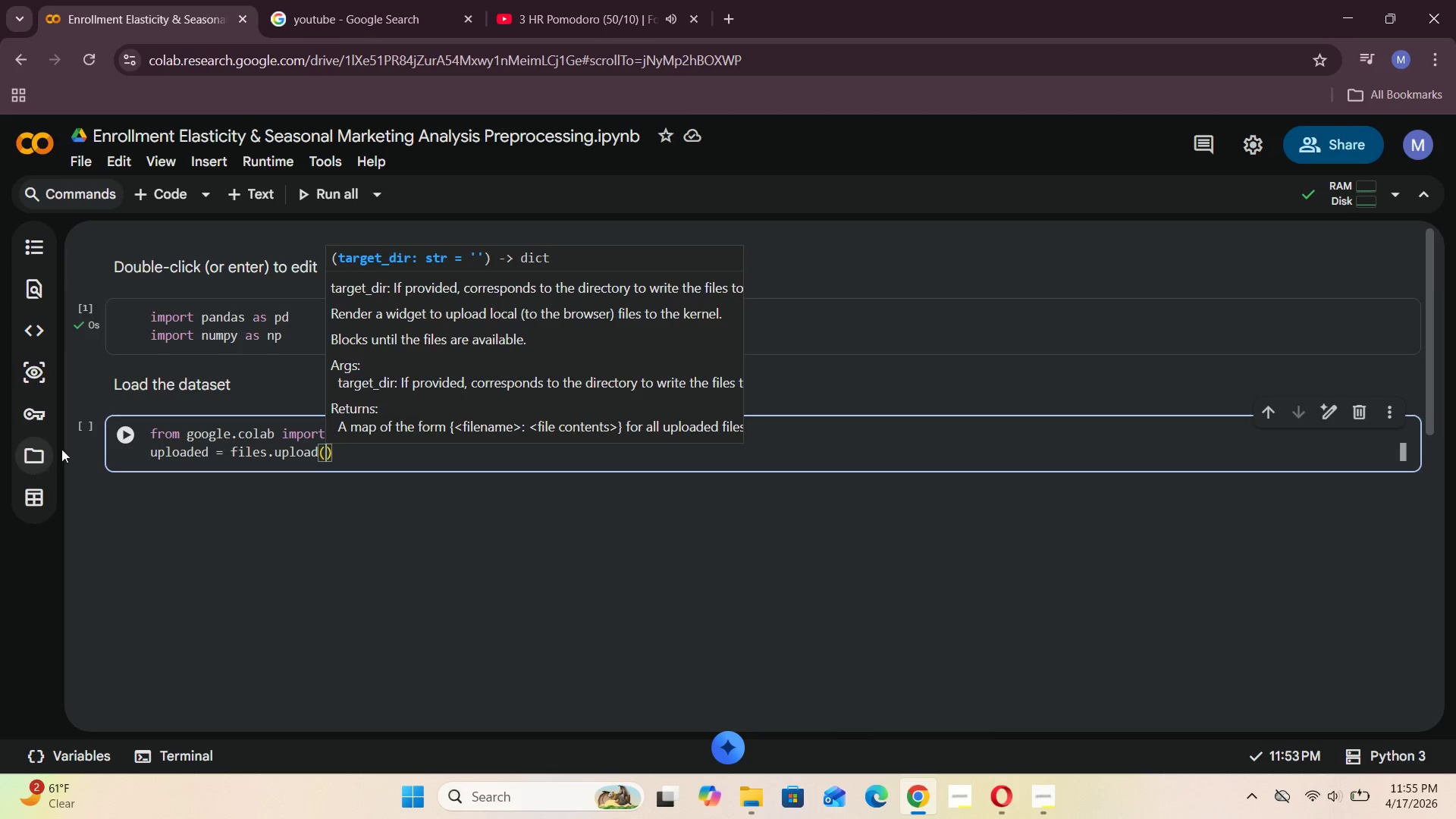 
left_click([115, 431])
 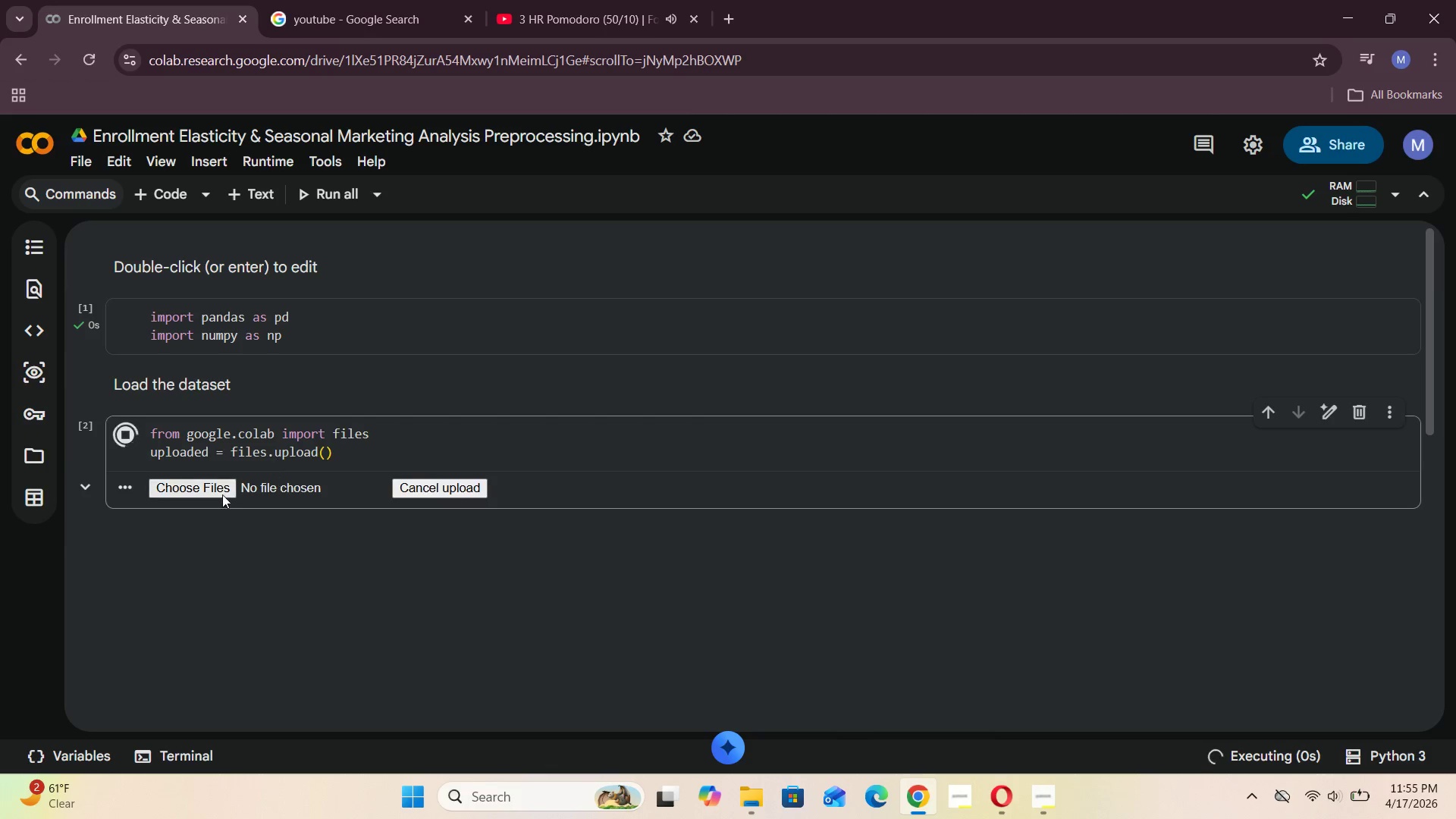 
left_click([218, 491])
 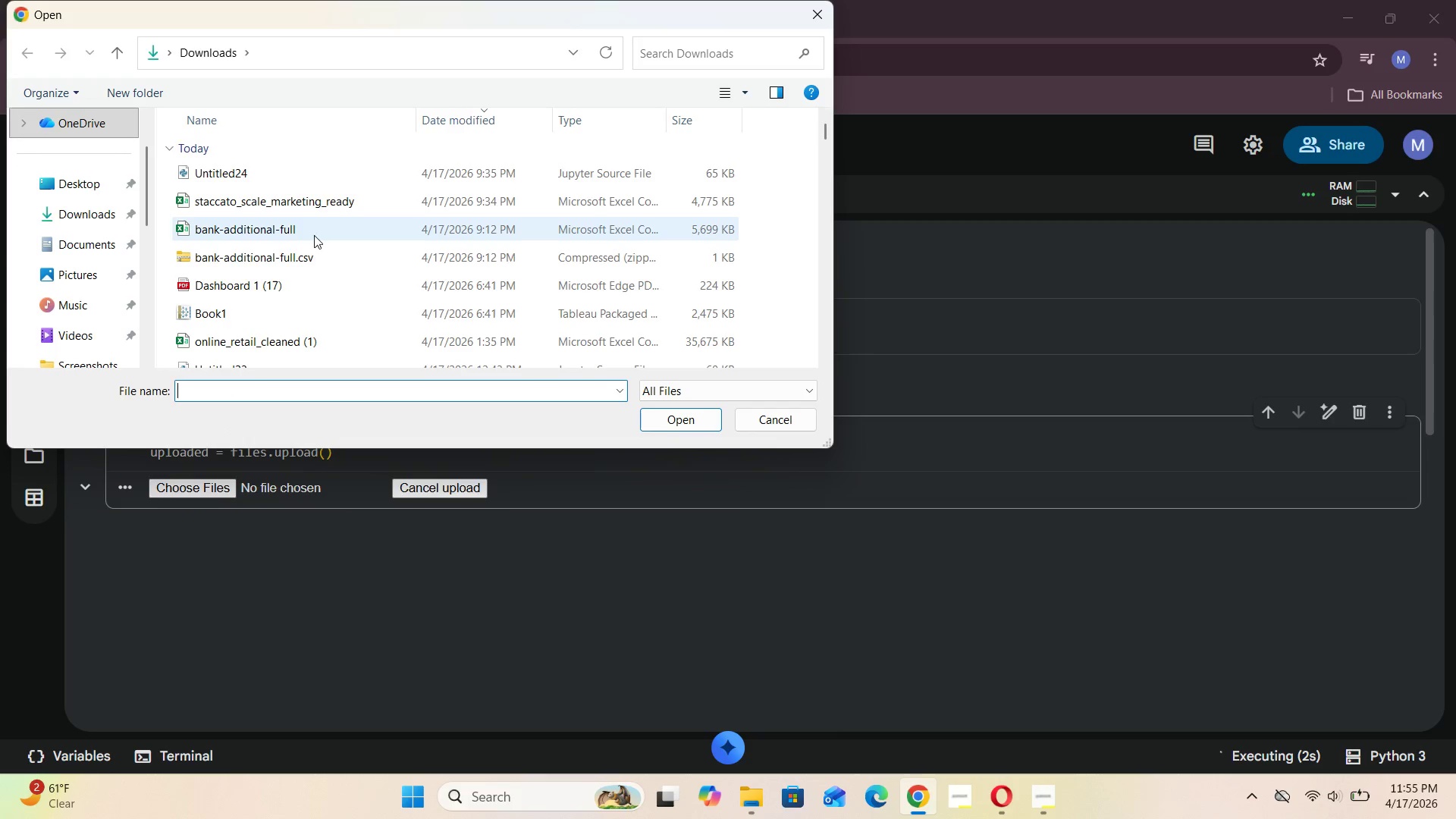 
scroll: coordinate [334, 236], scroll_direction: none, amount: 0.0
 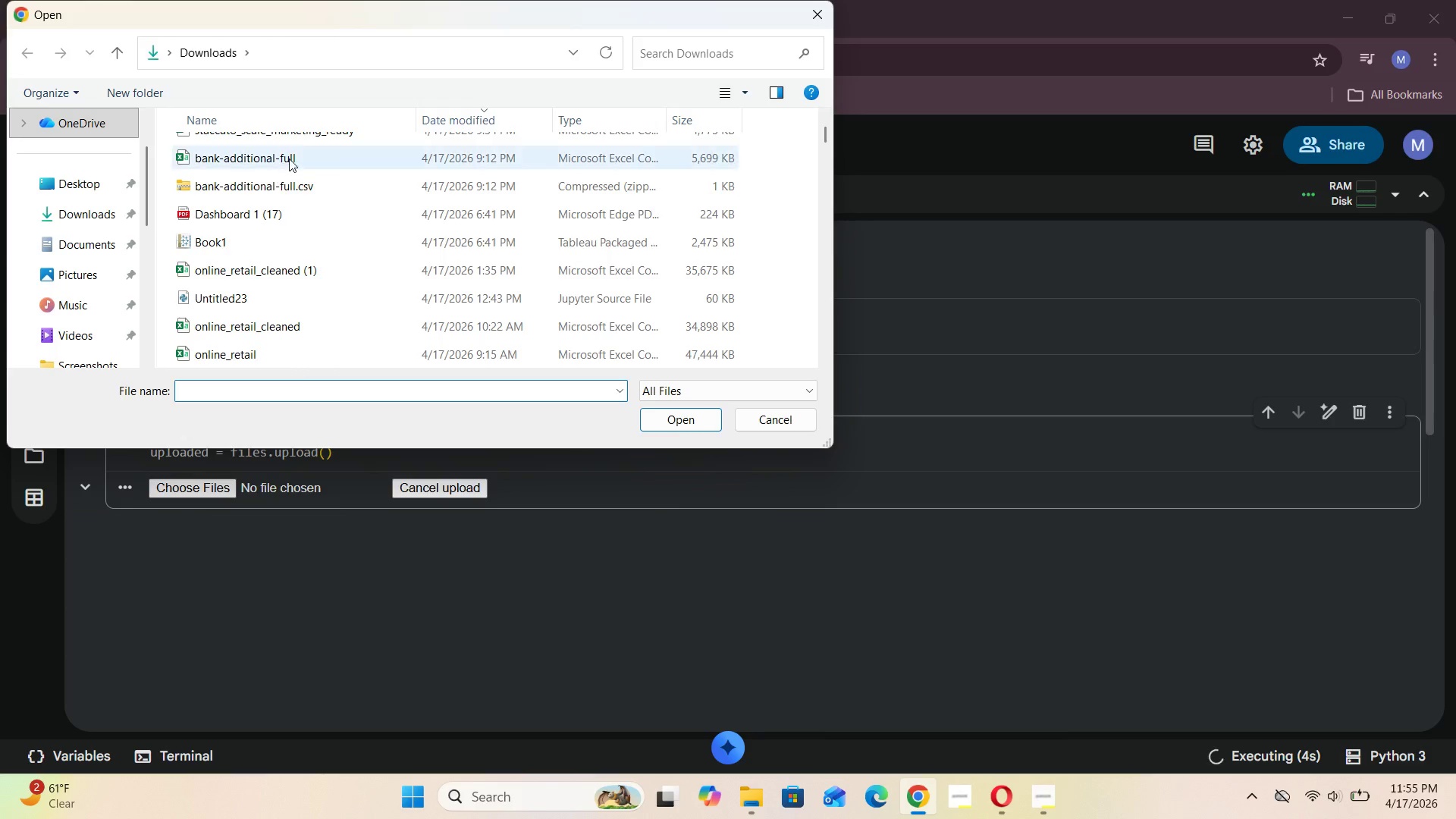 
left_click([289, 158])
 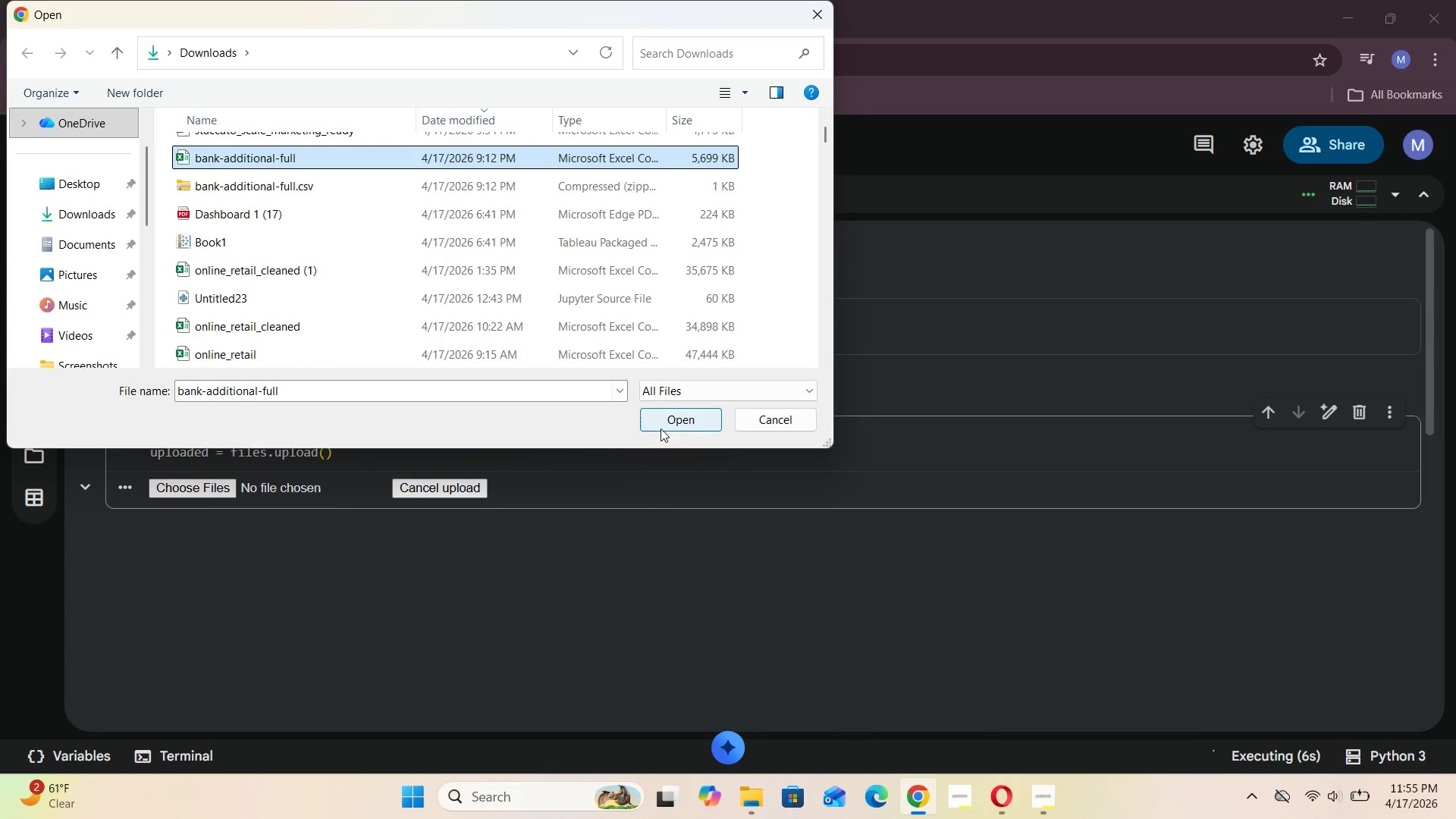 
left_click([667, 422])
 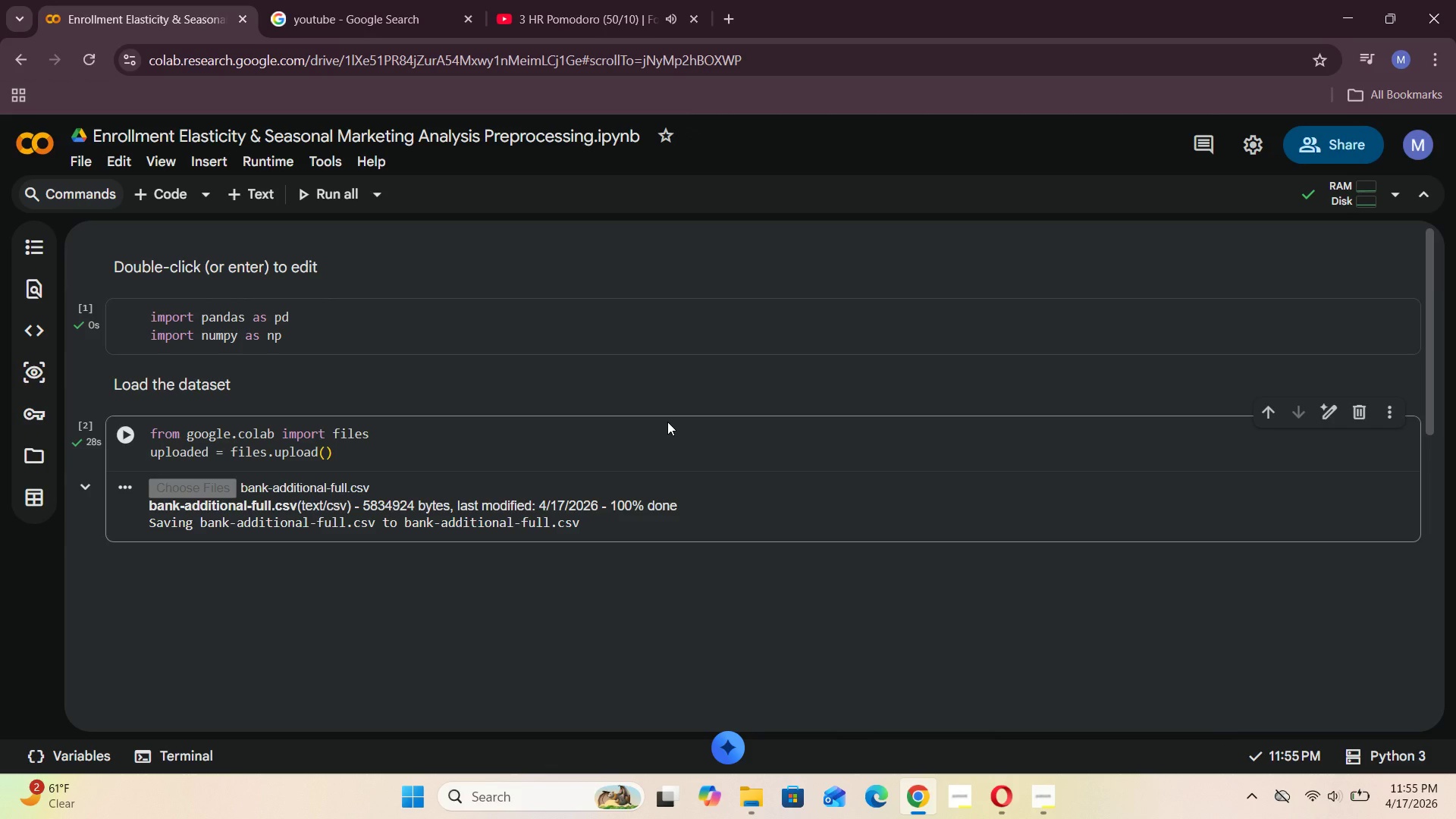 
wait(35.28)
 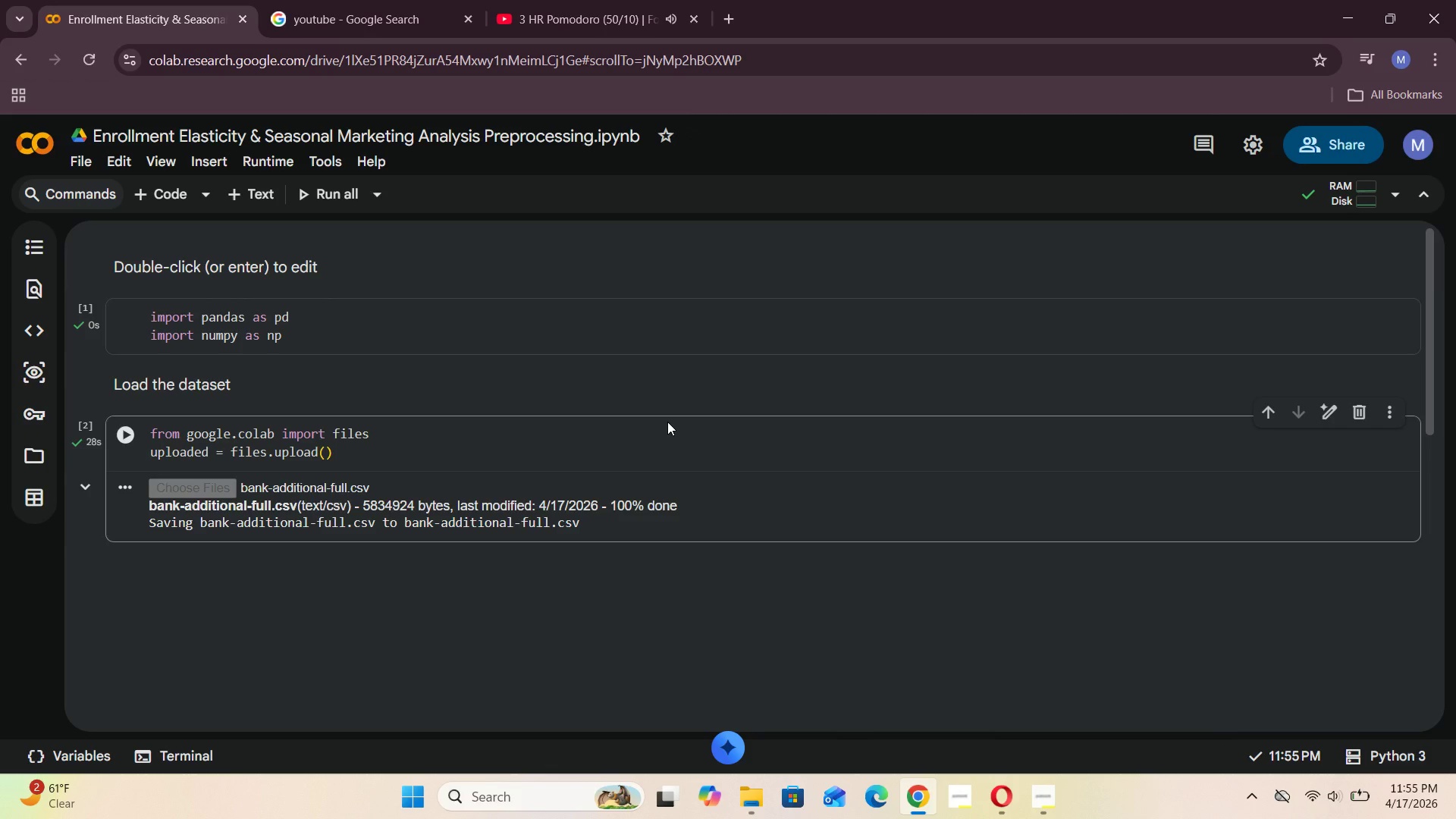 
left_click([249, 184])
 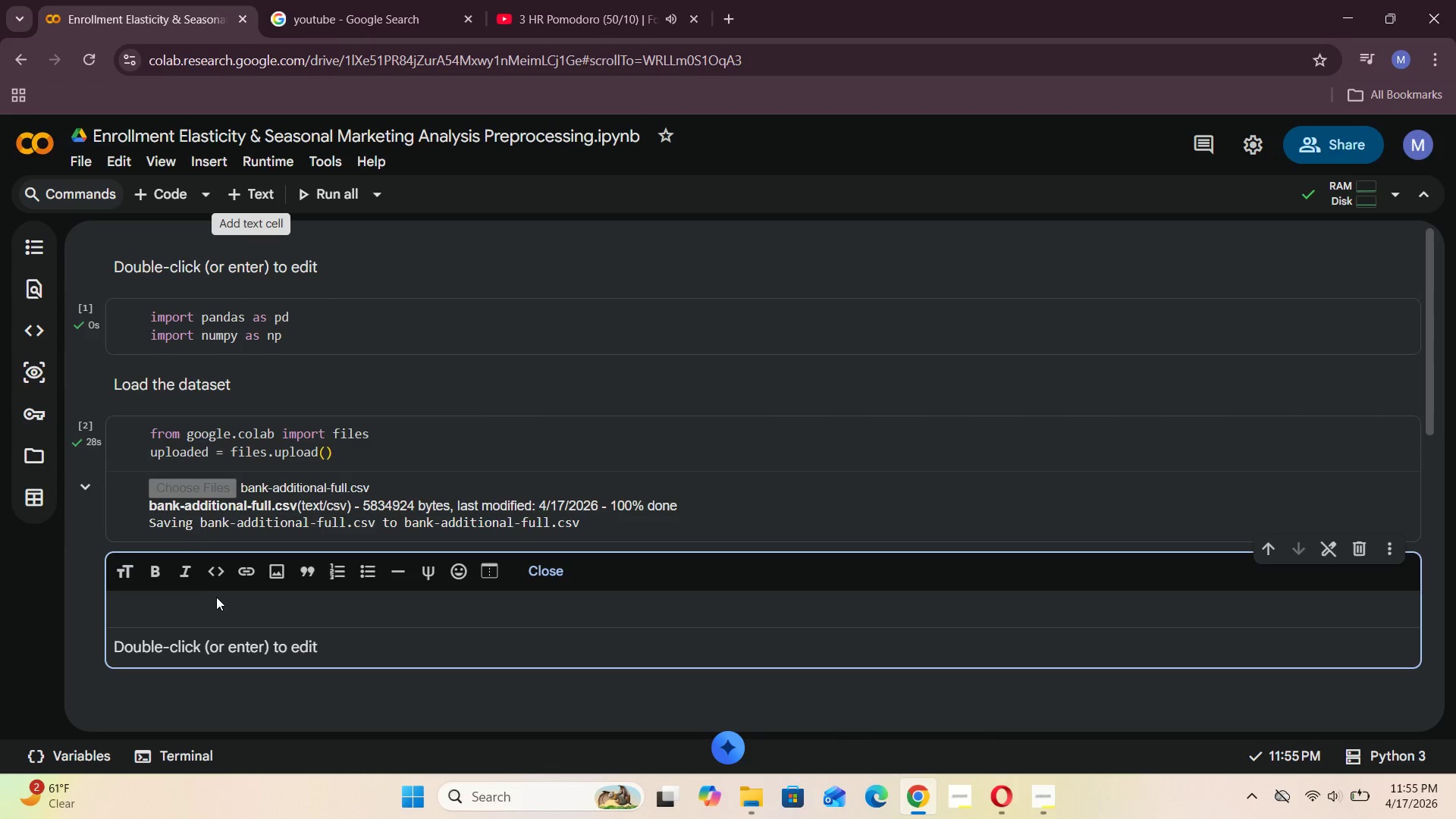 
left_click([211, 605])
 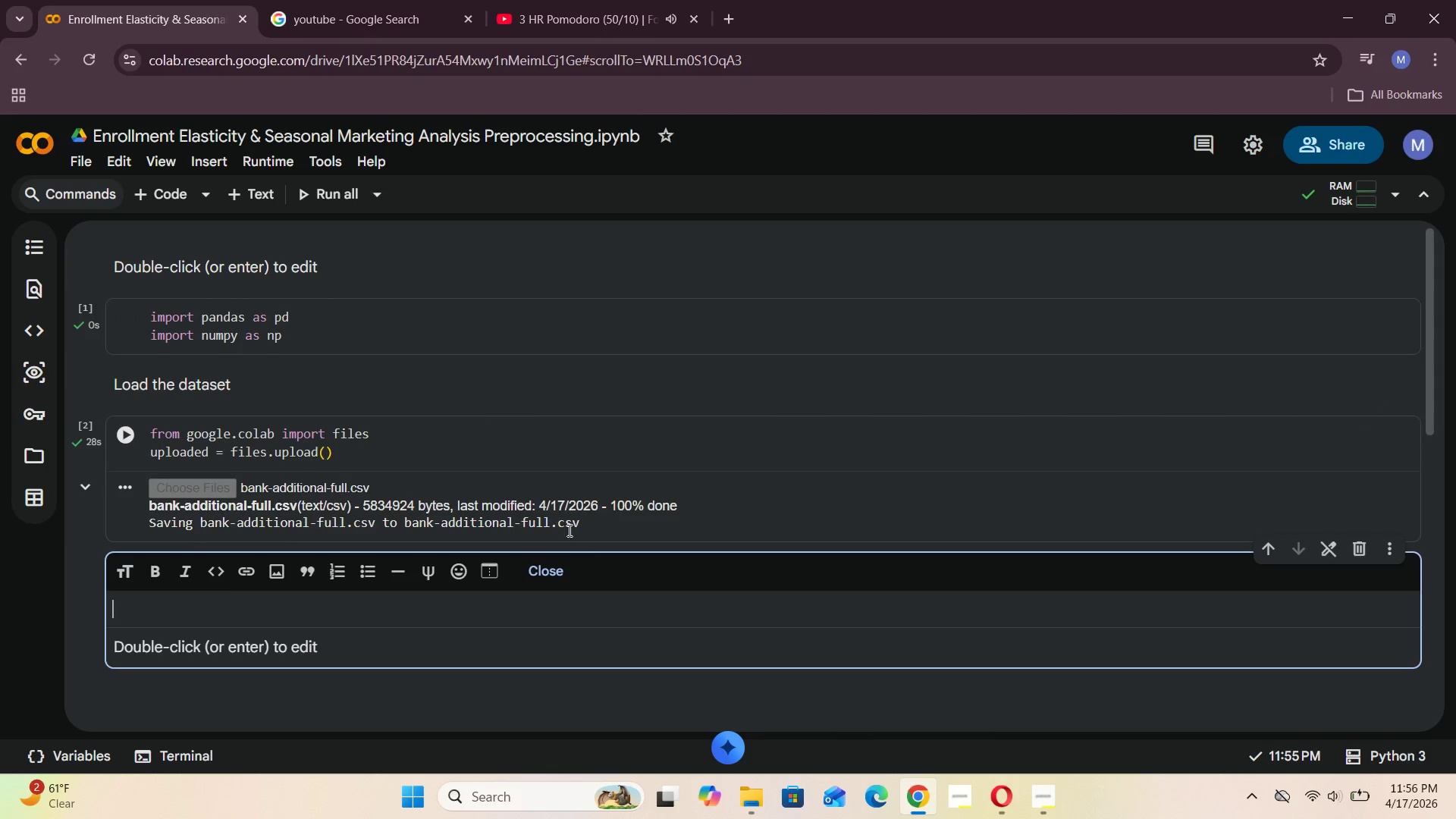 
left_click([555, 566])
 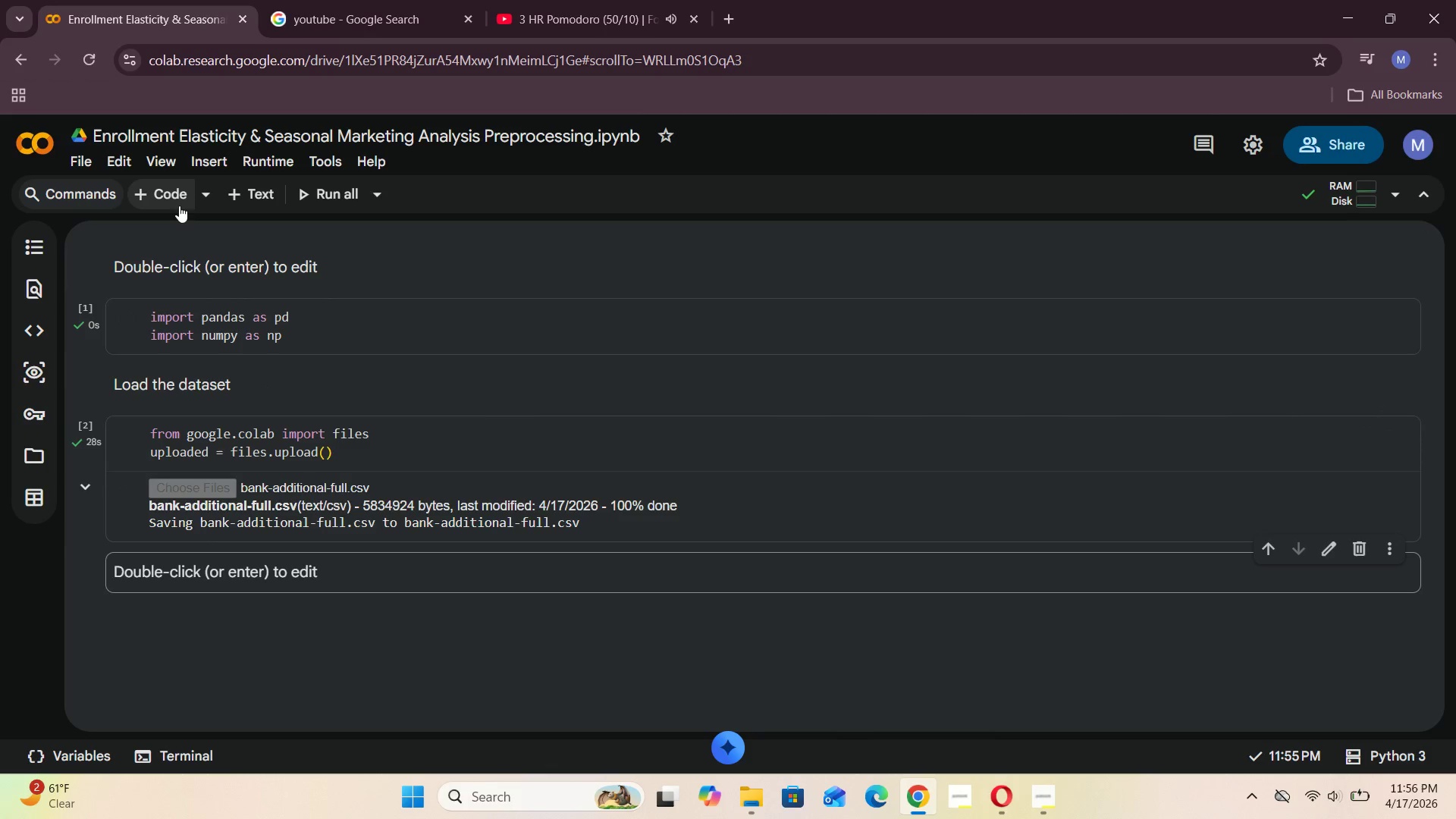 
left_click([174, 202])
 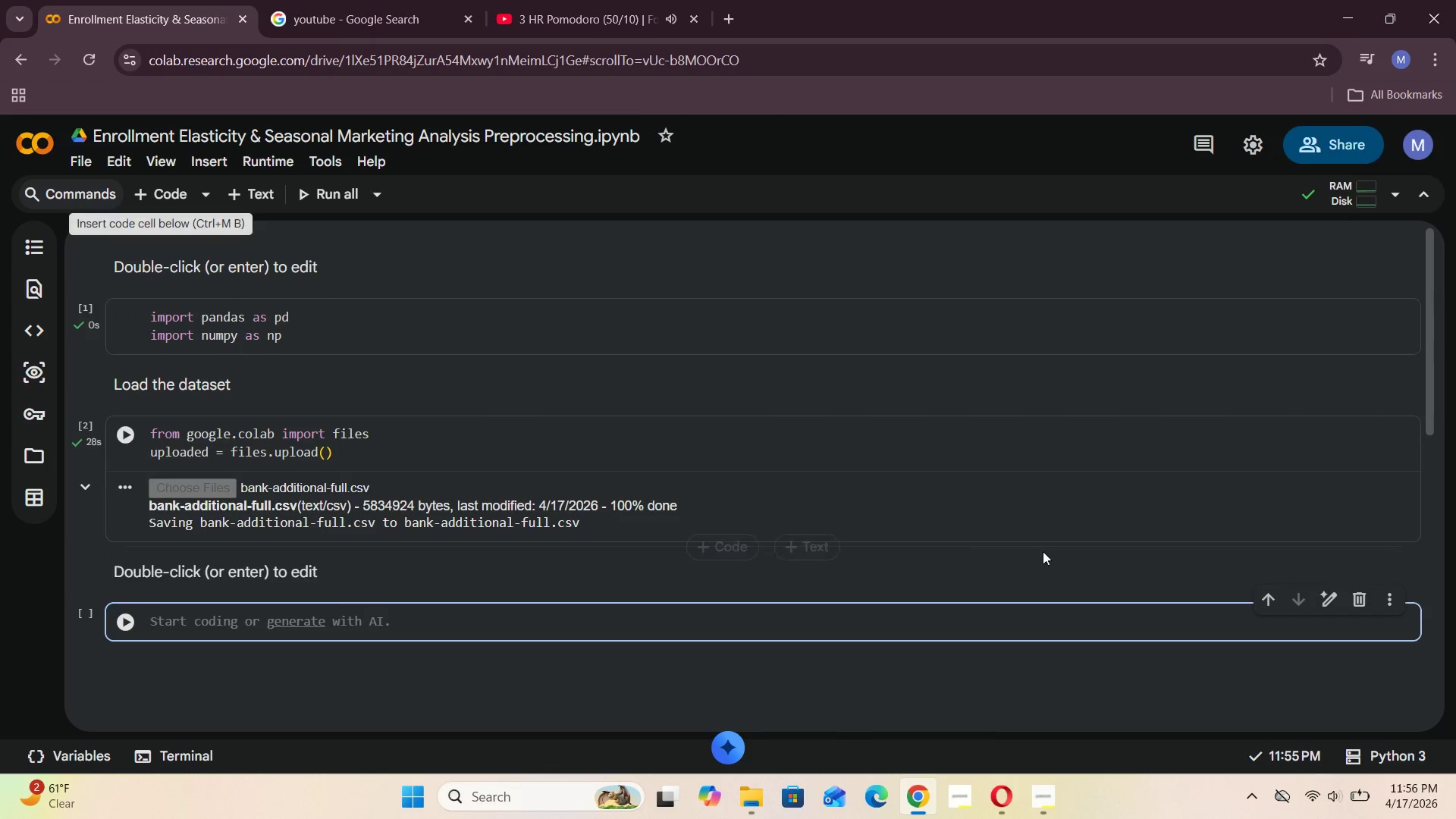 
left_click([1082, 558])
 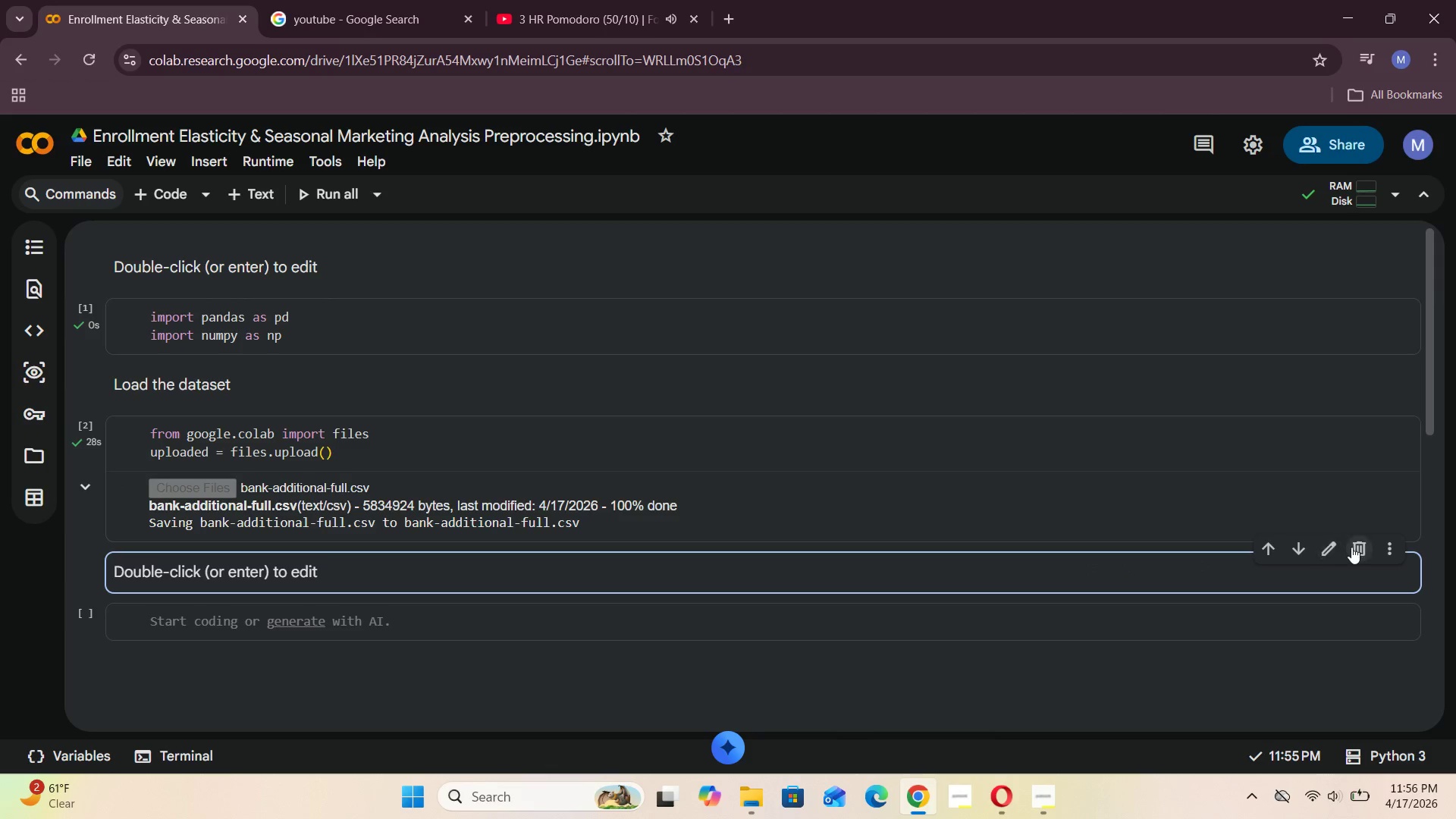 
left_click([1356, 547])
 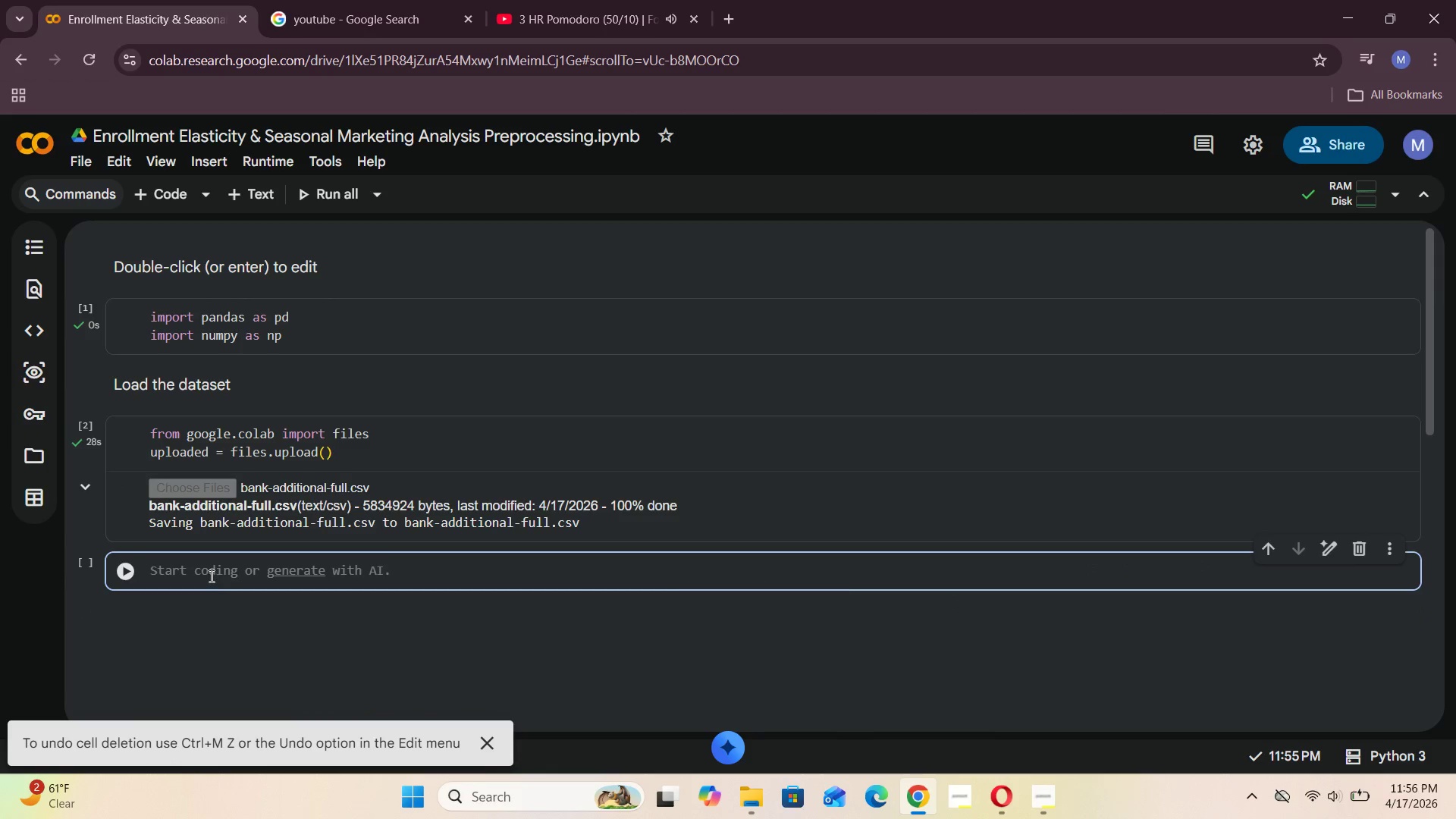 
left_click([210, 576])
 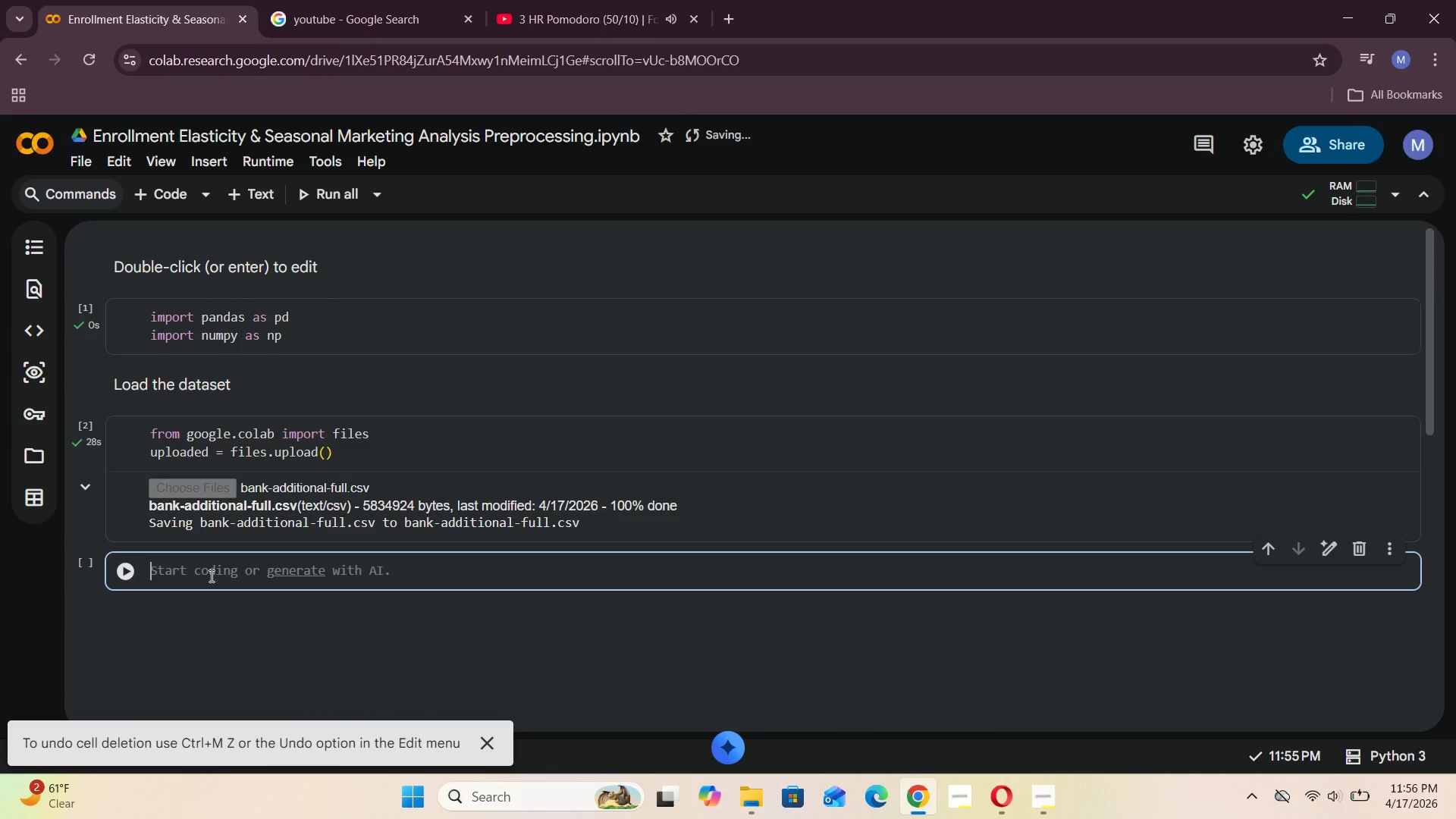 
key(CapsLock)
 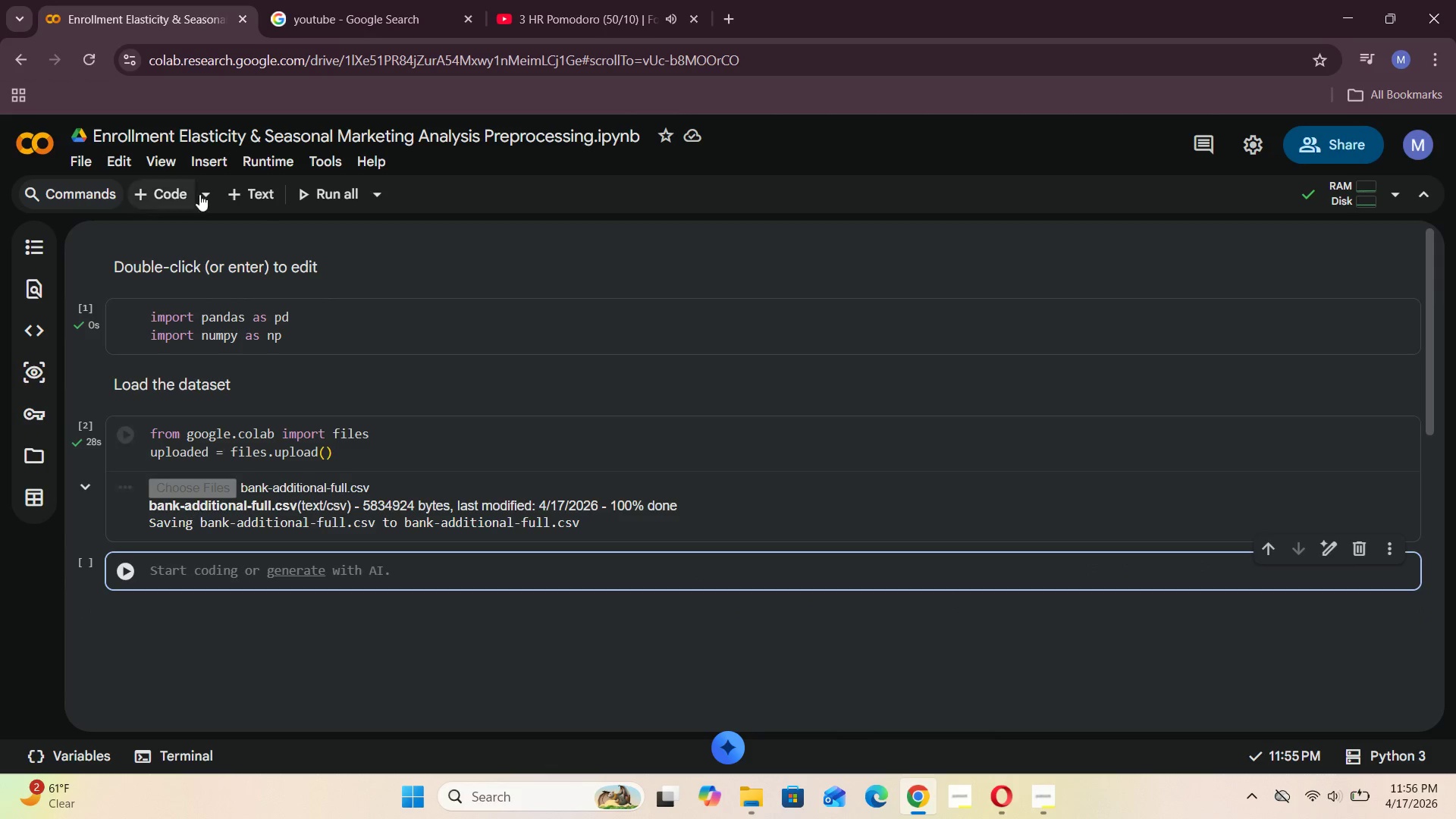 
left_click([1046, 792])